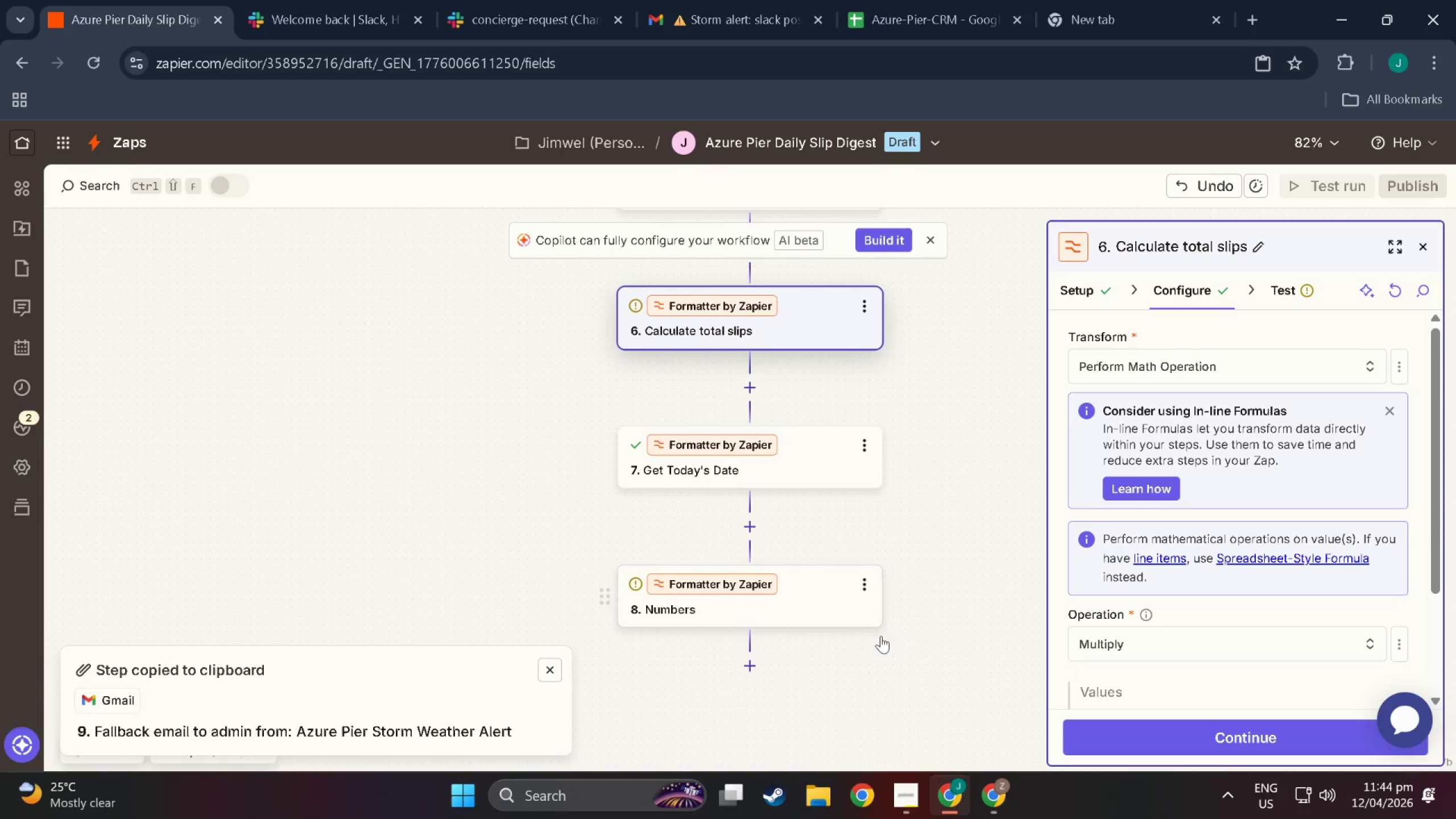 
left_click_drag(start_coordinate=[895, 663], to_coordinate=[887, 503])
 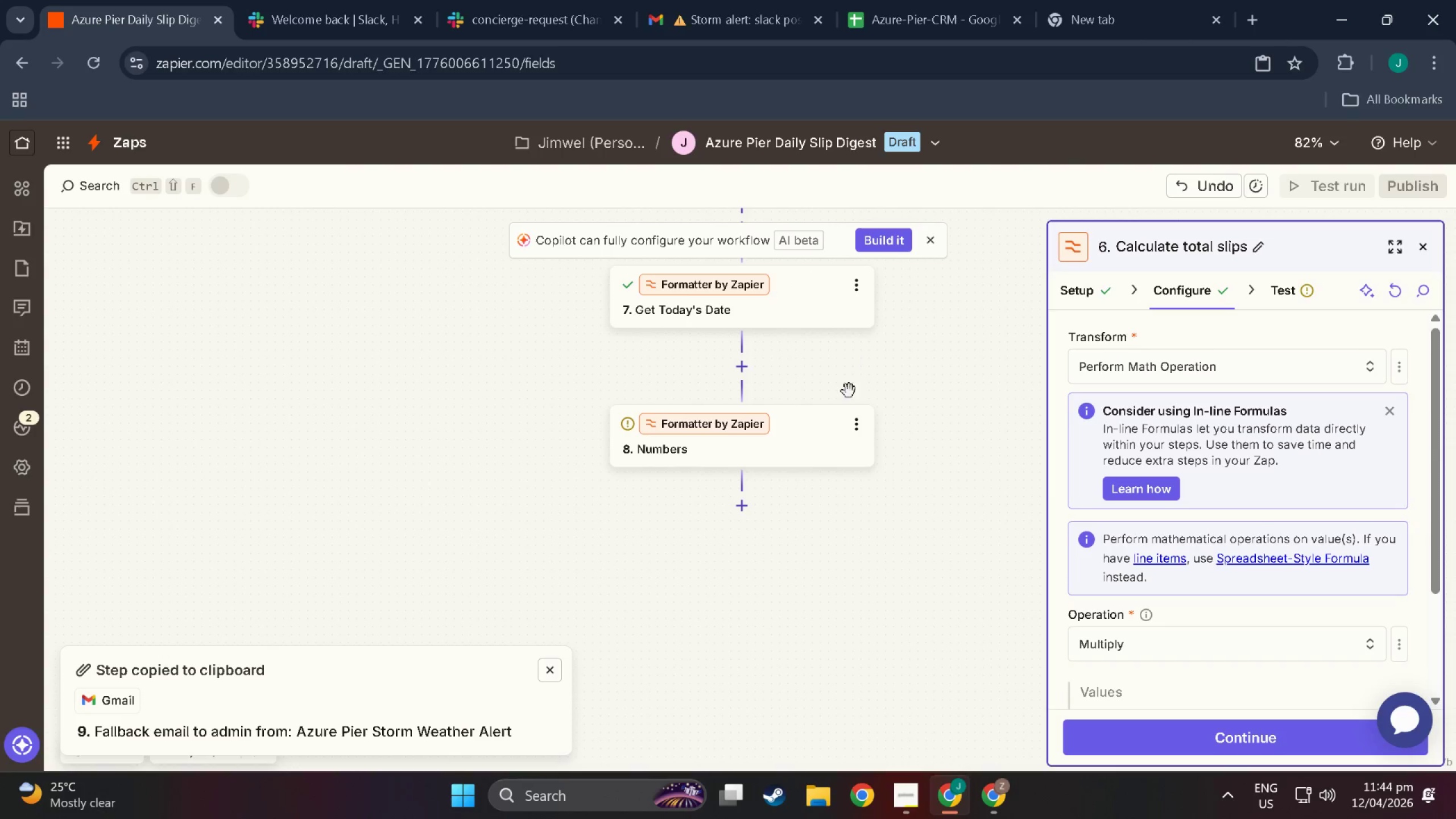 
left_click([847, 395])
 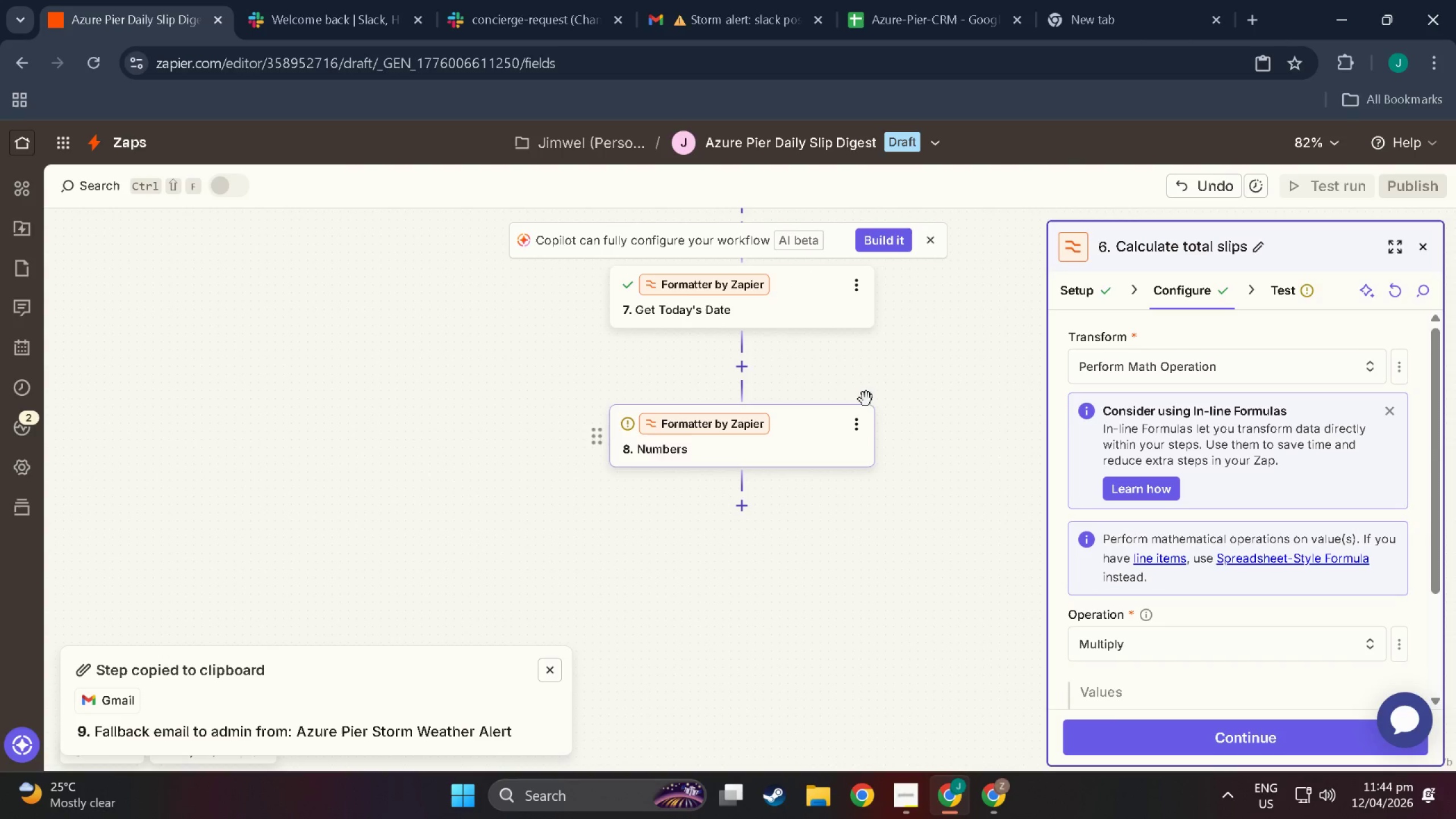 
left_click([847, 436])
 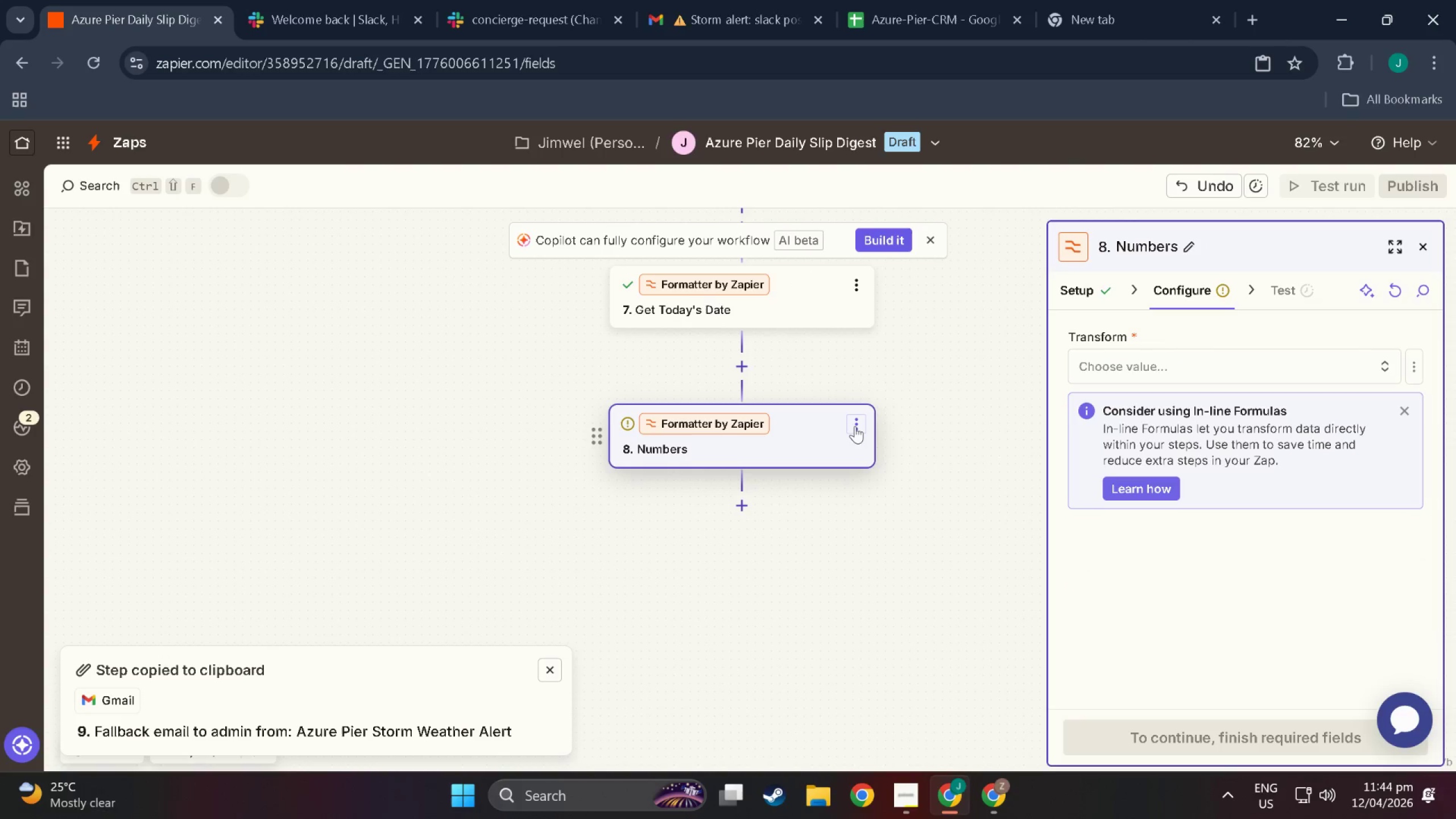 
left_click([855, 426])
 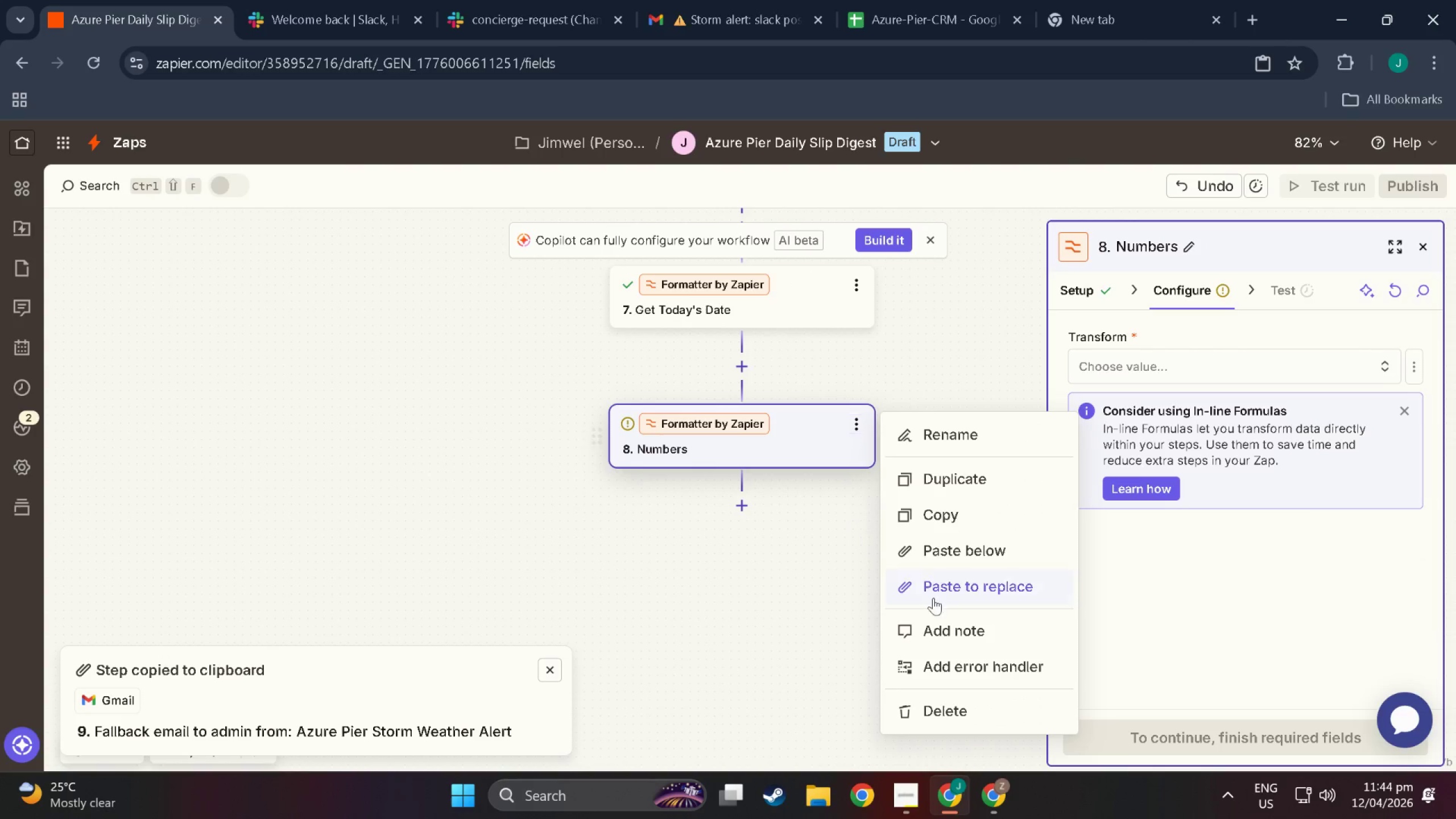 
double_click([969, 713])
 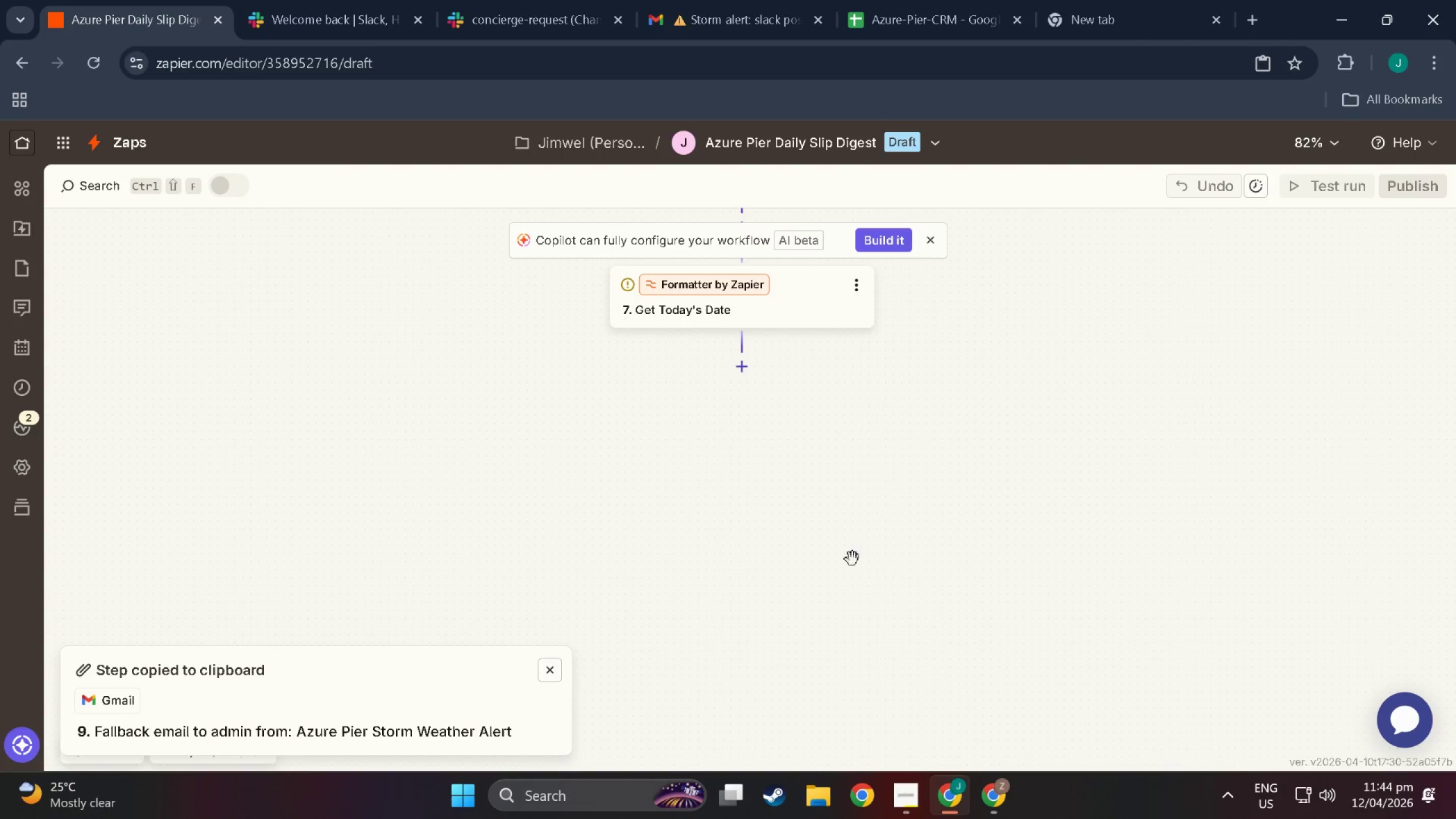 
scroll: coordinate [974, 663], scroll_direction: down, amount: 2.0
 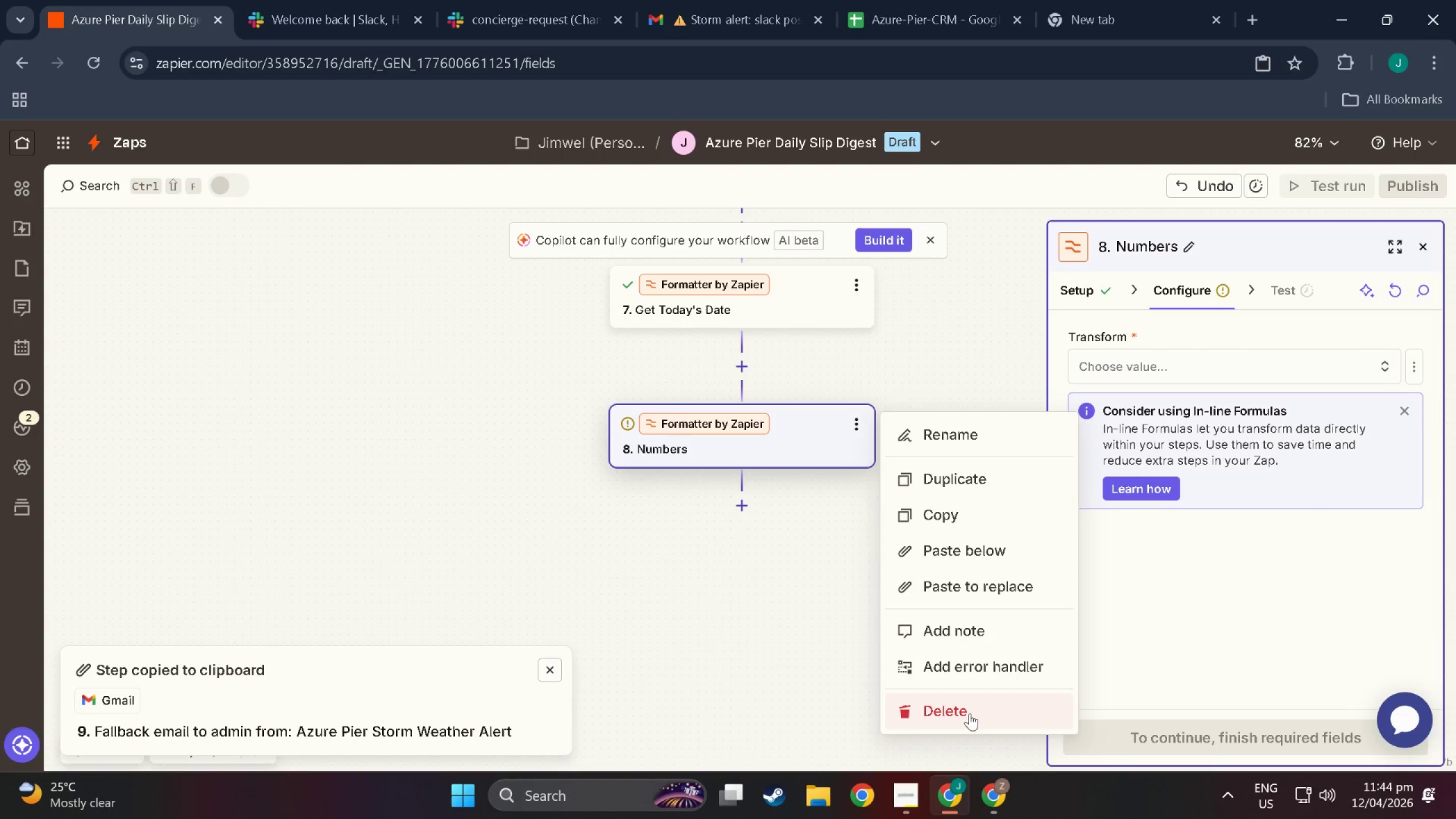 
left_click([768, 421])
 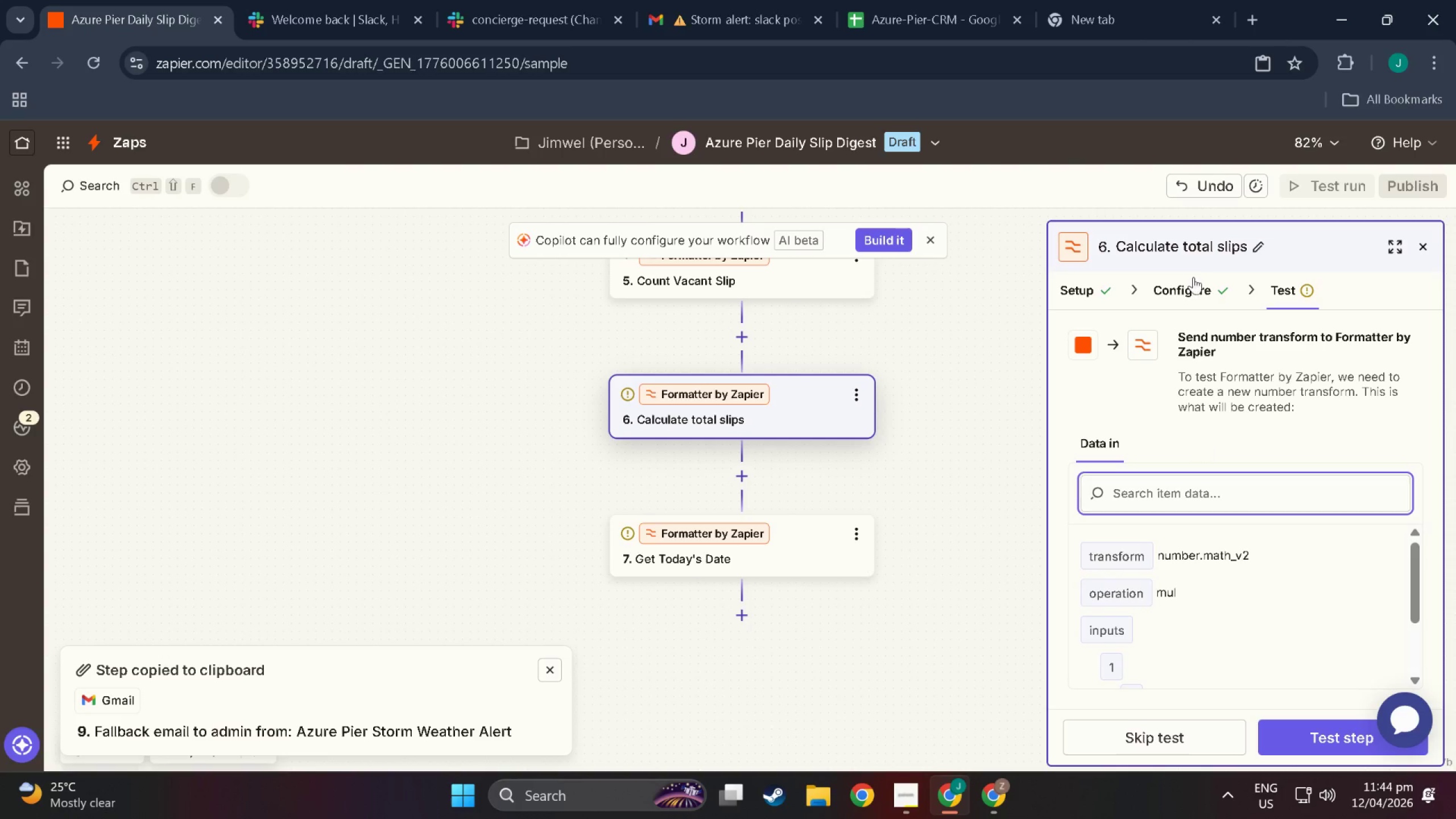 
scroll: coordinate [767, 468], scroll_direction: up, amount: 15.0
 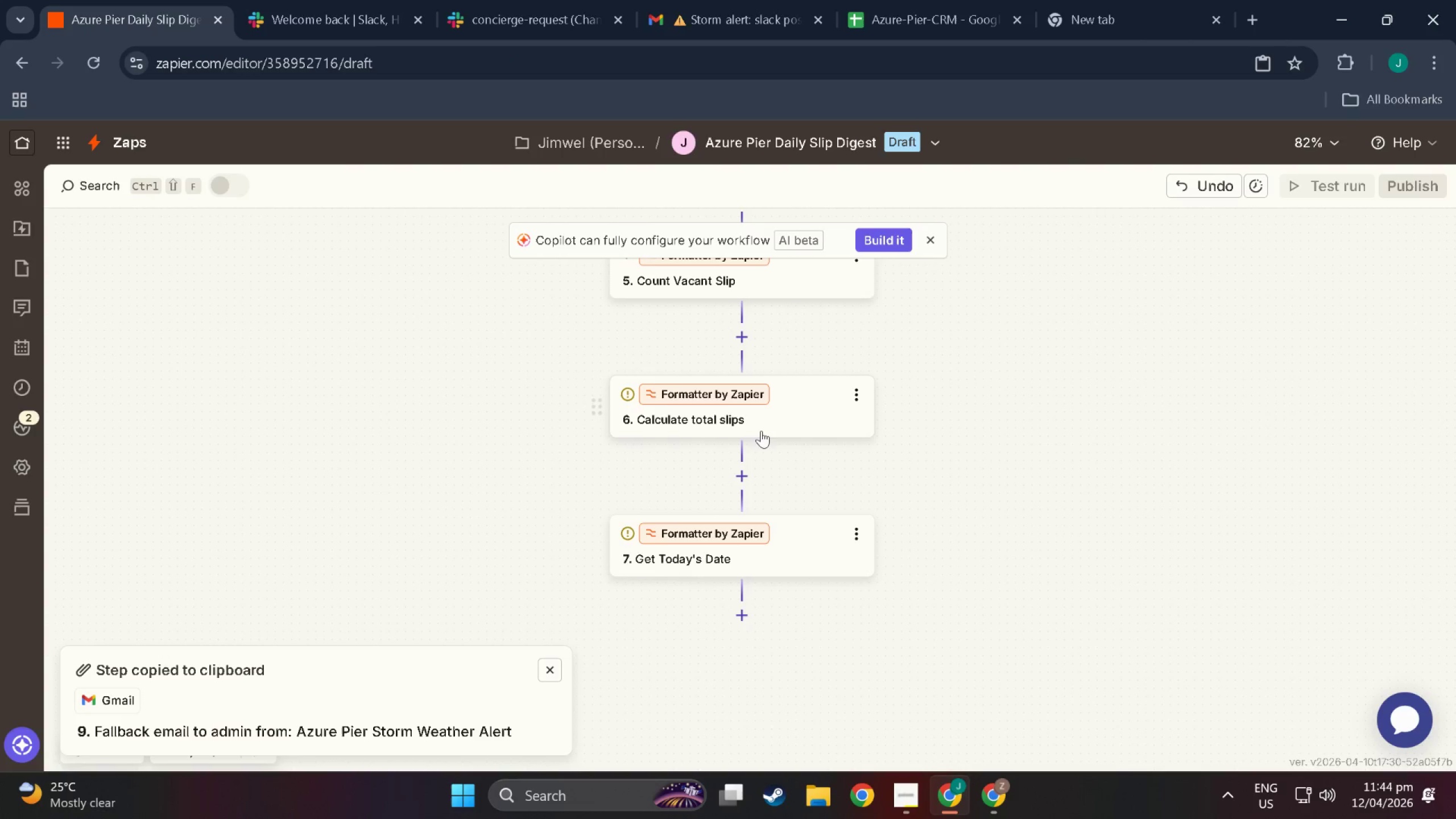 
left_click([1194, 295])
 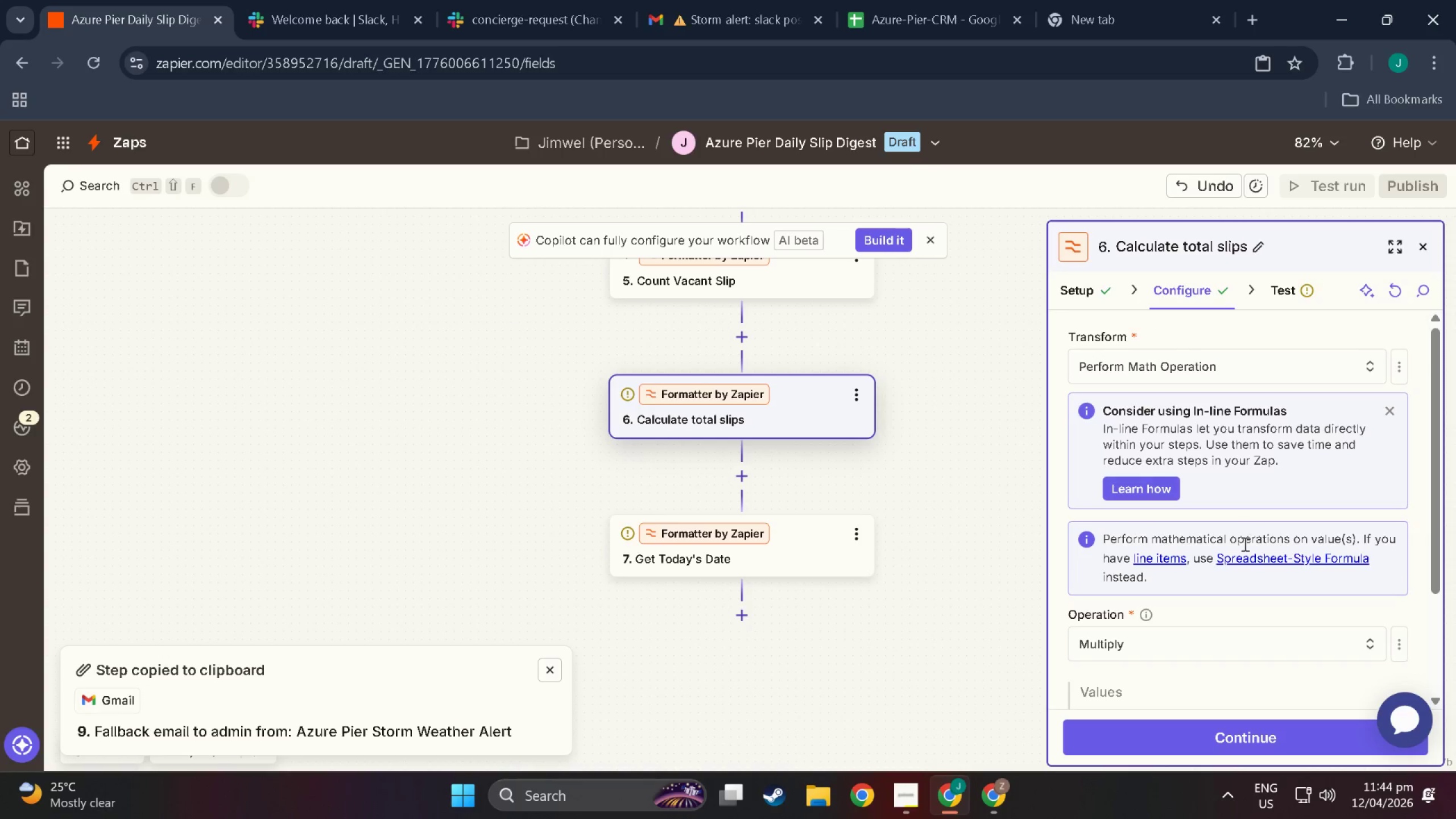 
scroll: coordinate [1217, 634], scroll_direction: down, amount: 3.0
 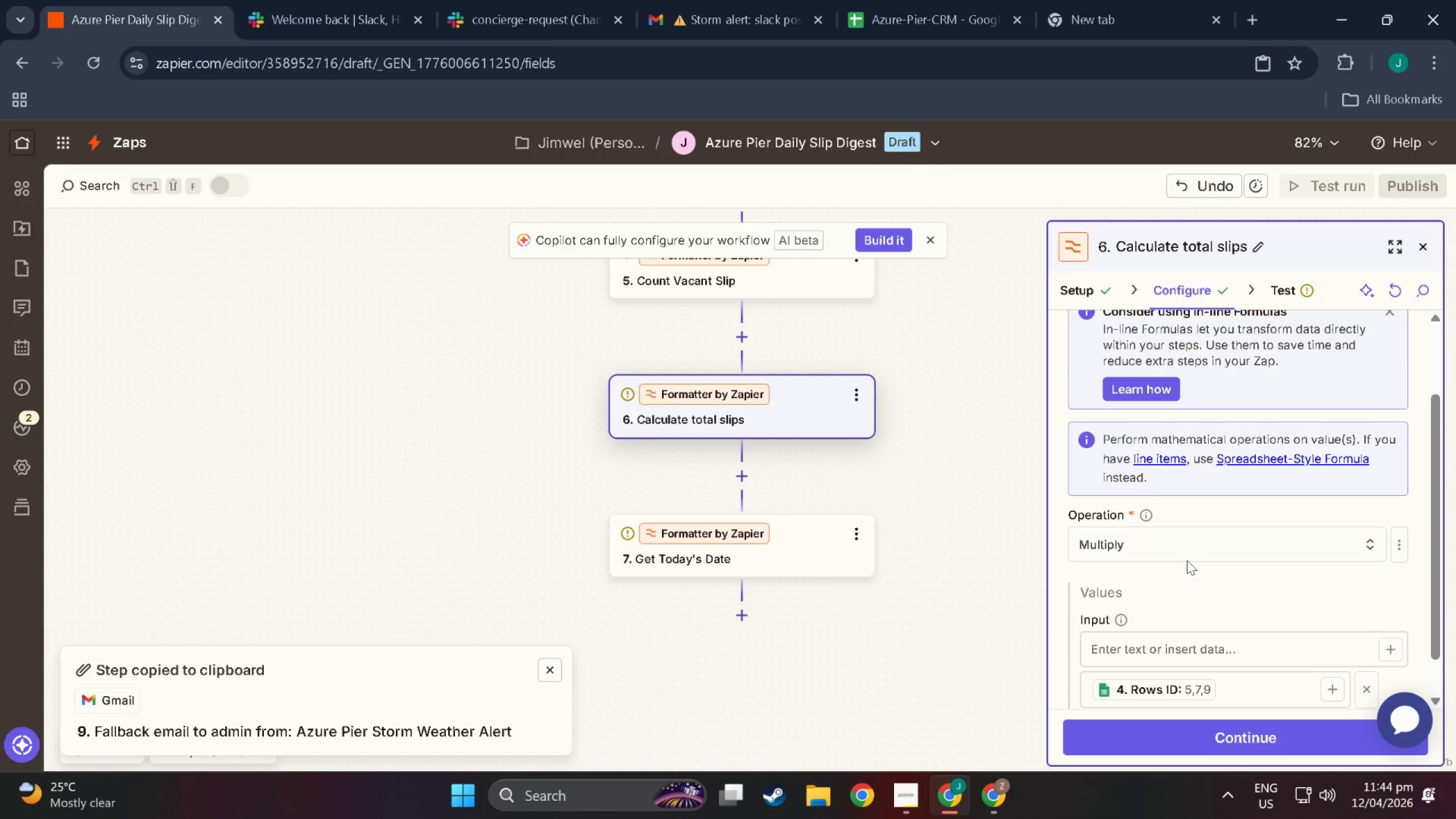 
left_click([1186, 560])
 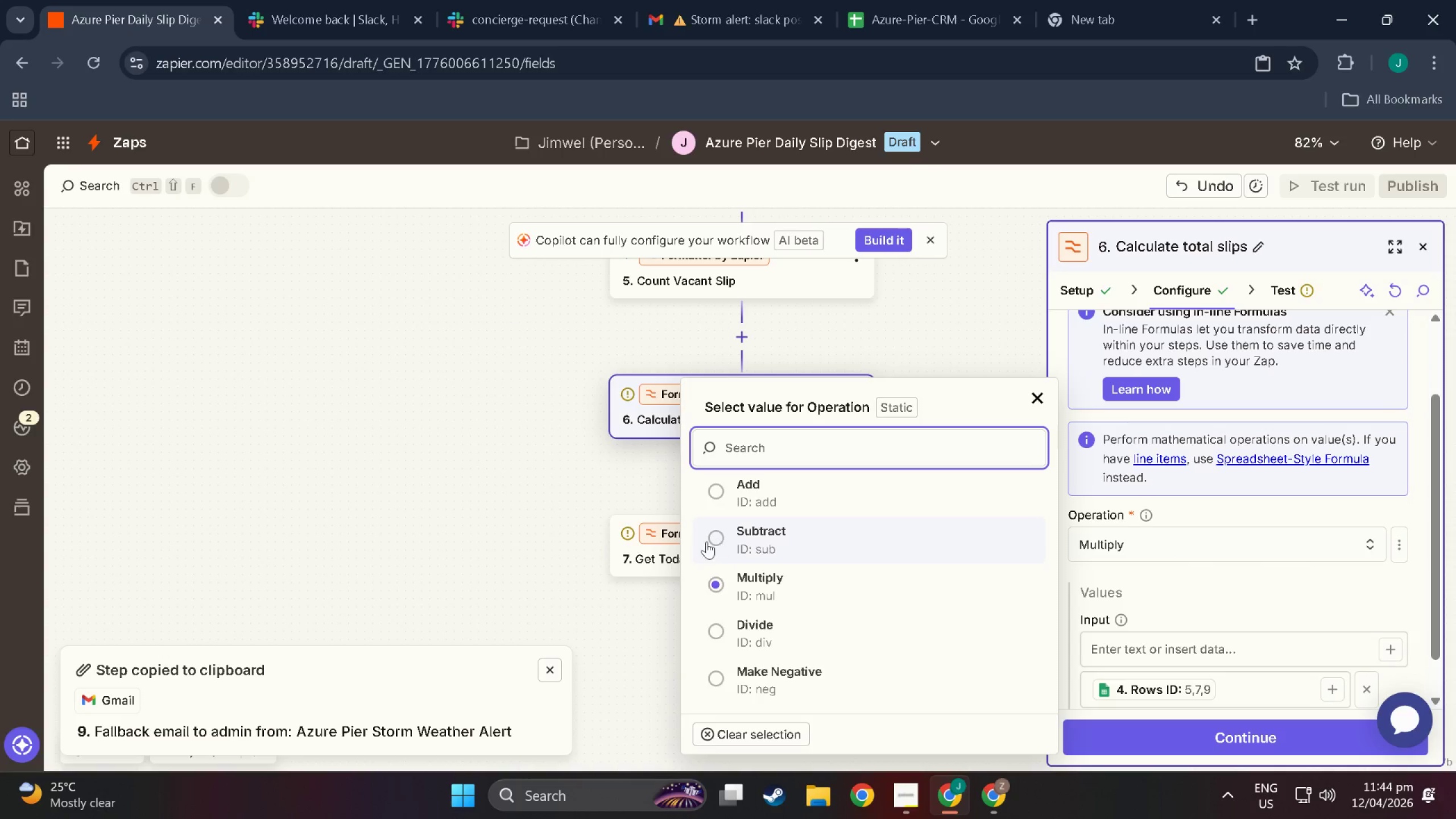 
left_click([719, 495])
 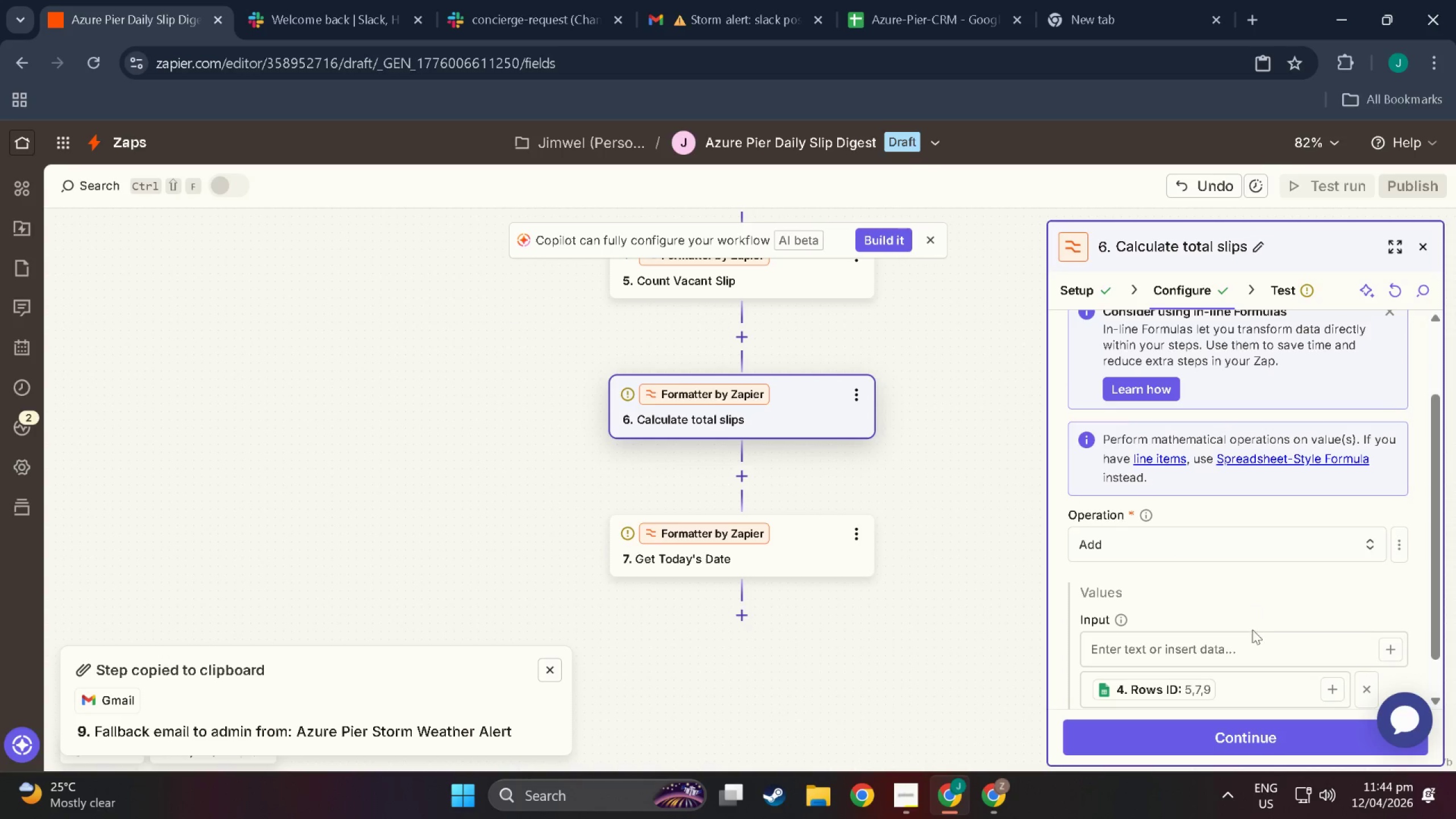 
scroll: coordinate [1240, 635], scroll_direction: down, amount: 2.0
 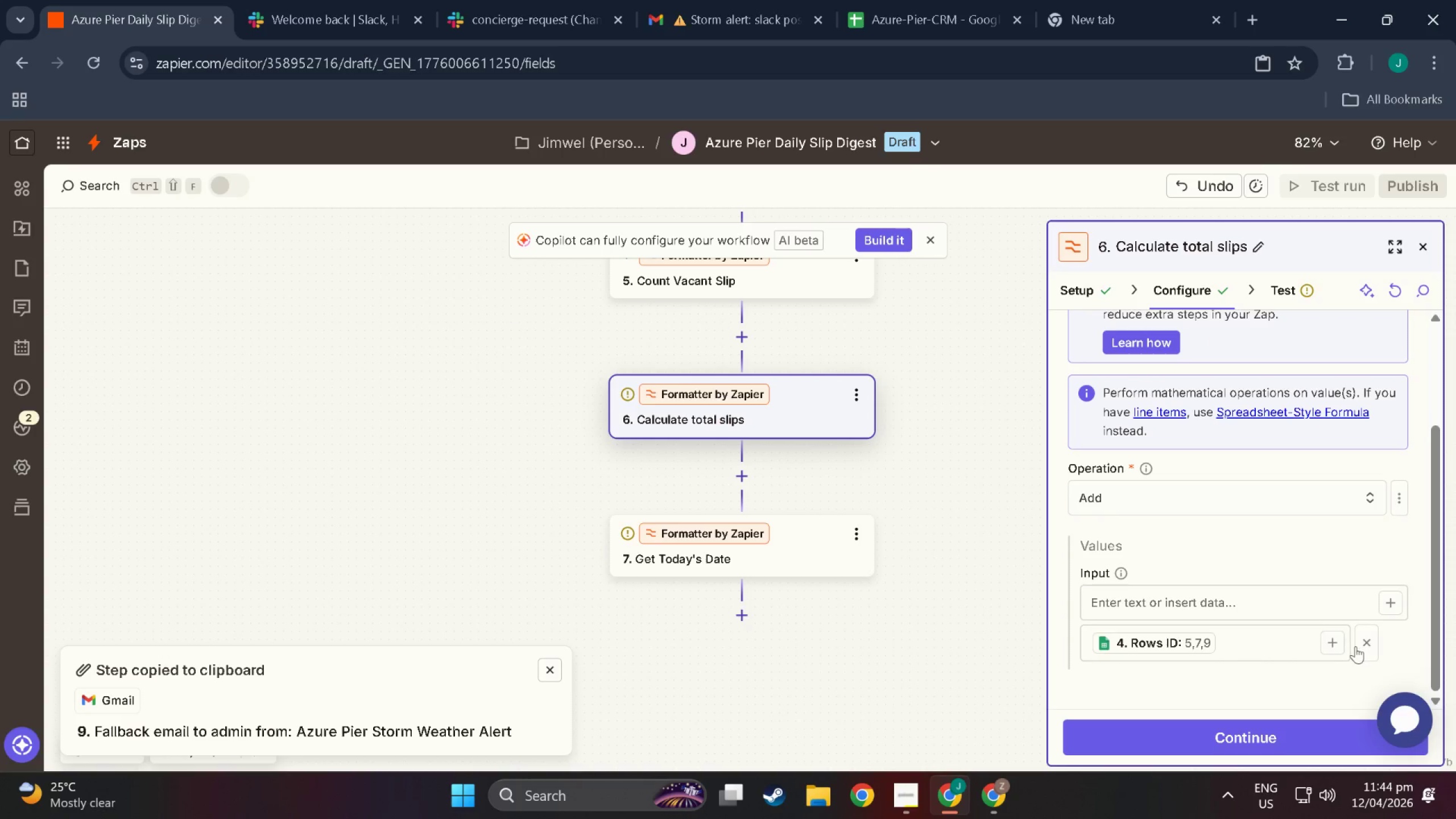 
left_click([1363, 647])
 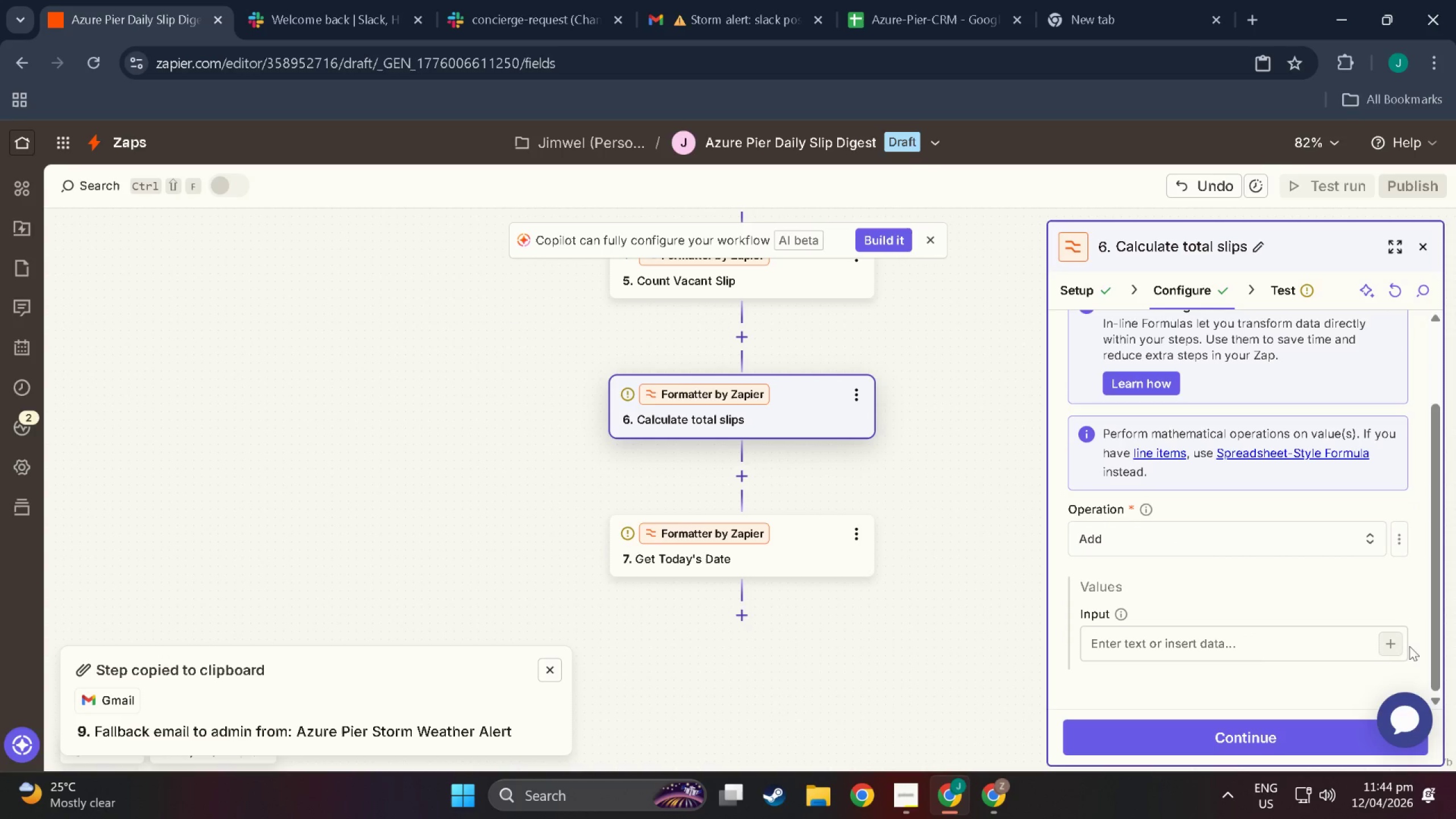 
left_click([1385, 640])
 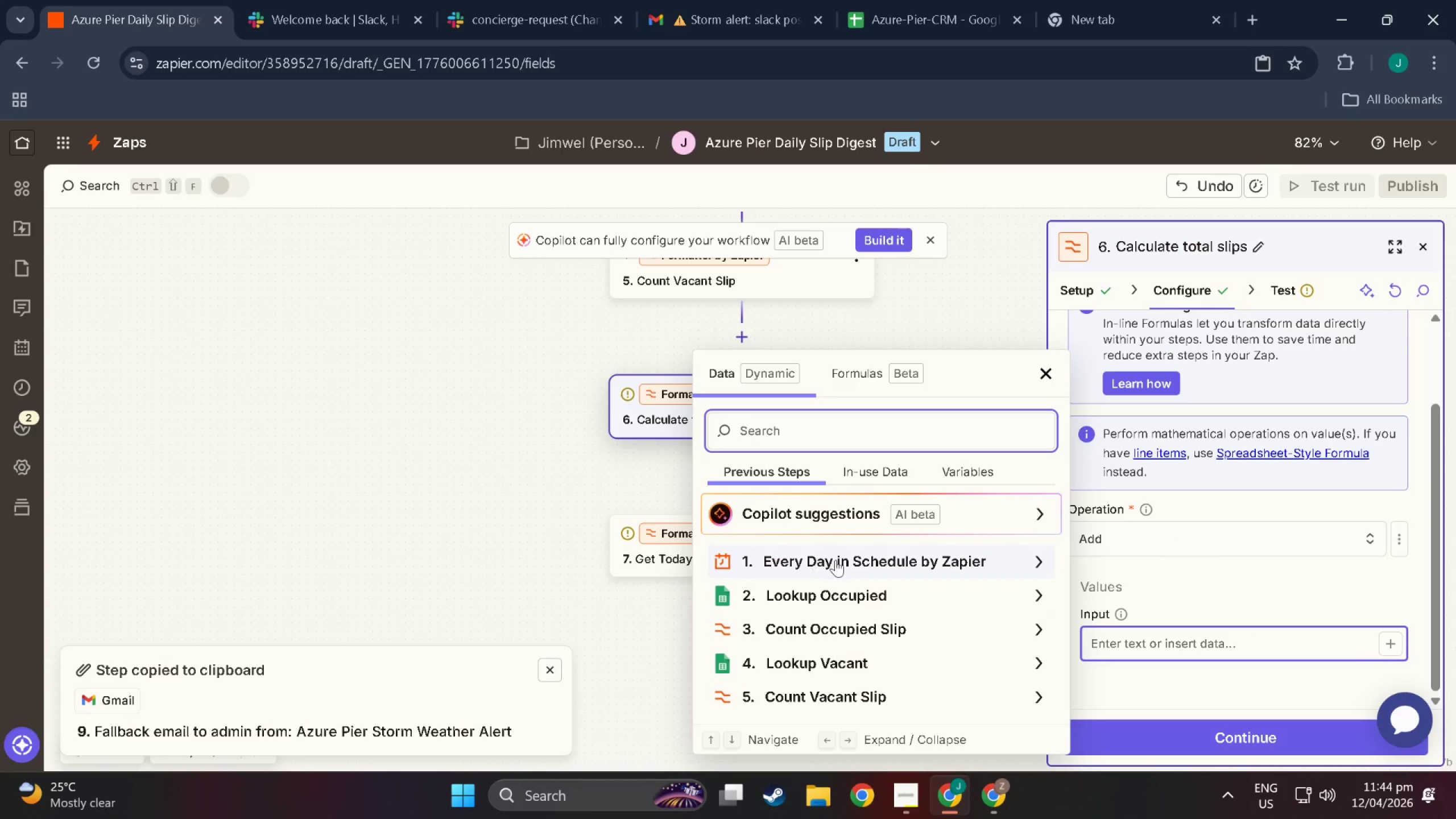 
scroll: coordinate [857, 609], scroll_direction: down, amount: 3.0
 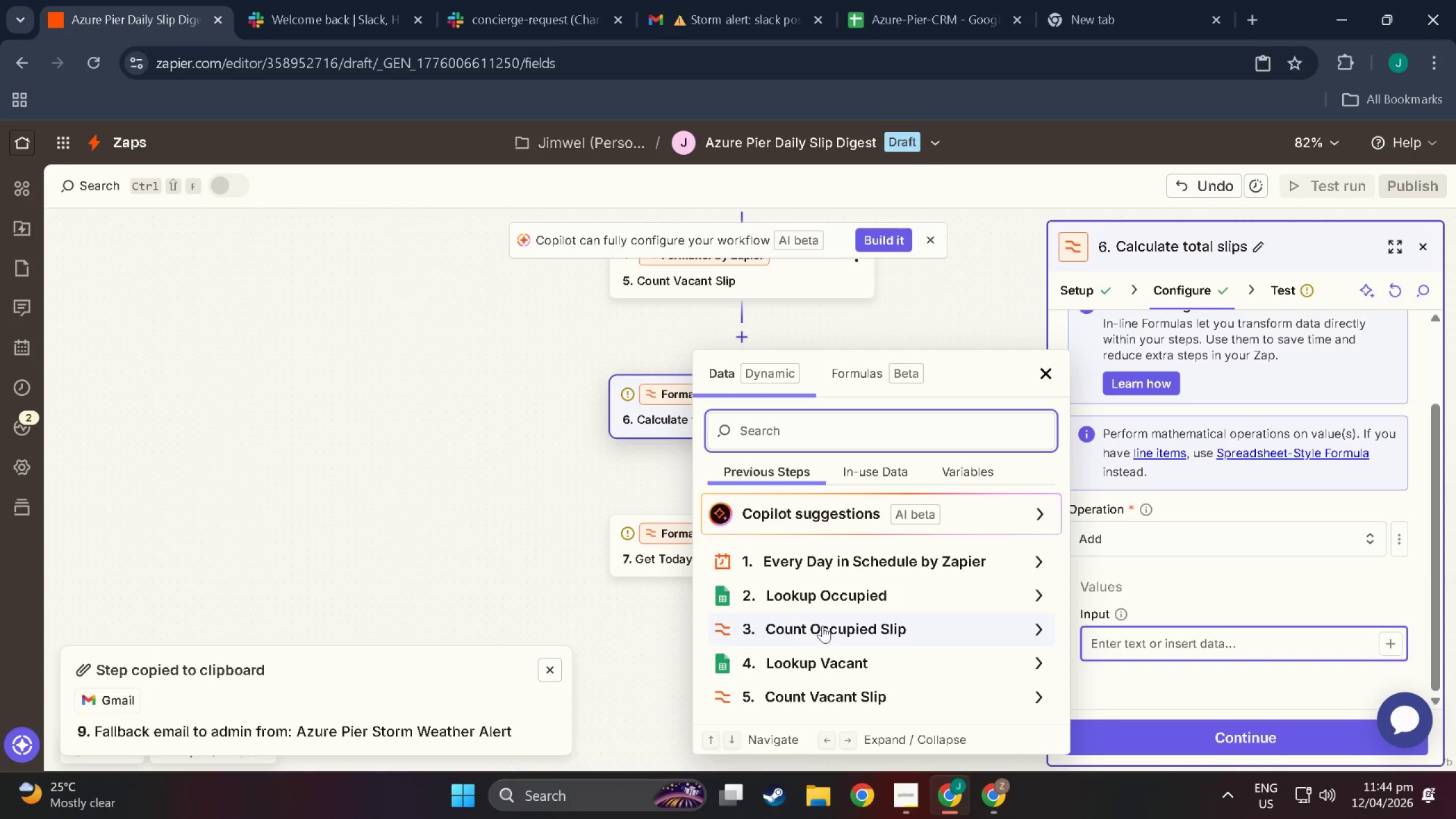 
left_click([822, 626])
 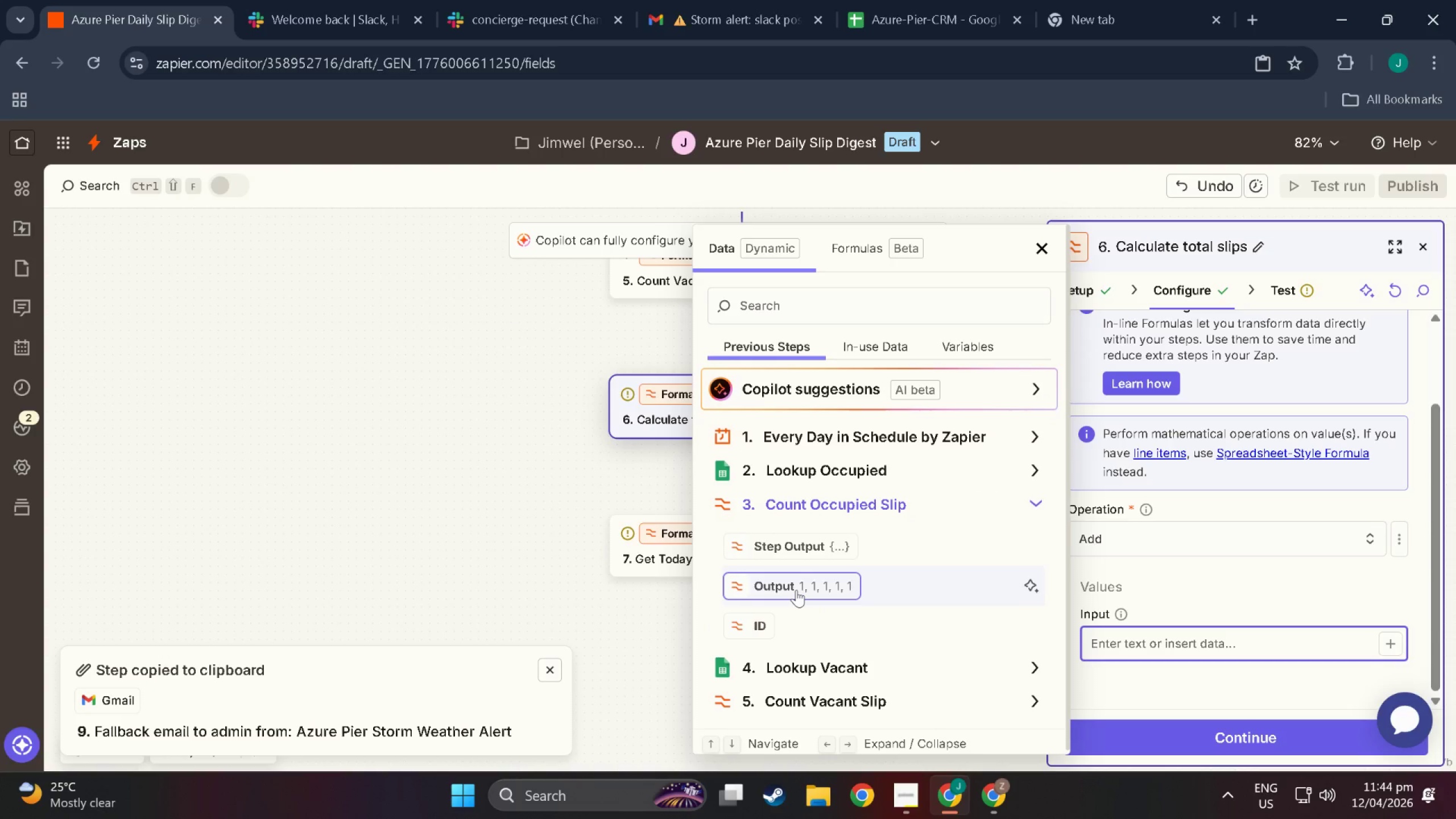 
left_click([796, 590])
 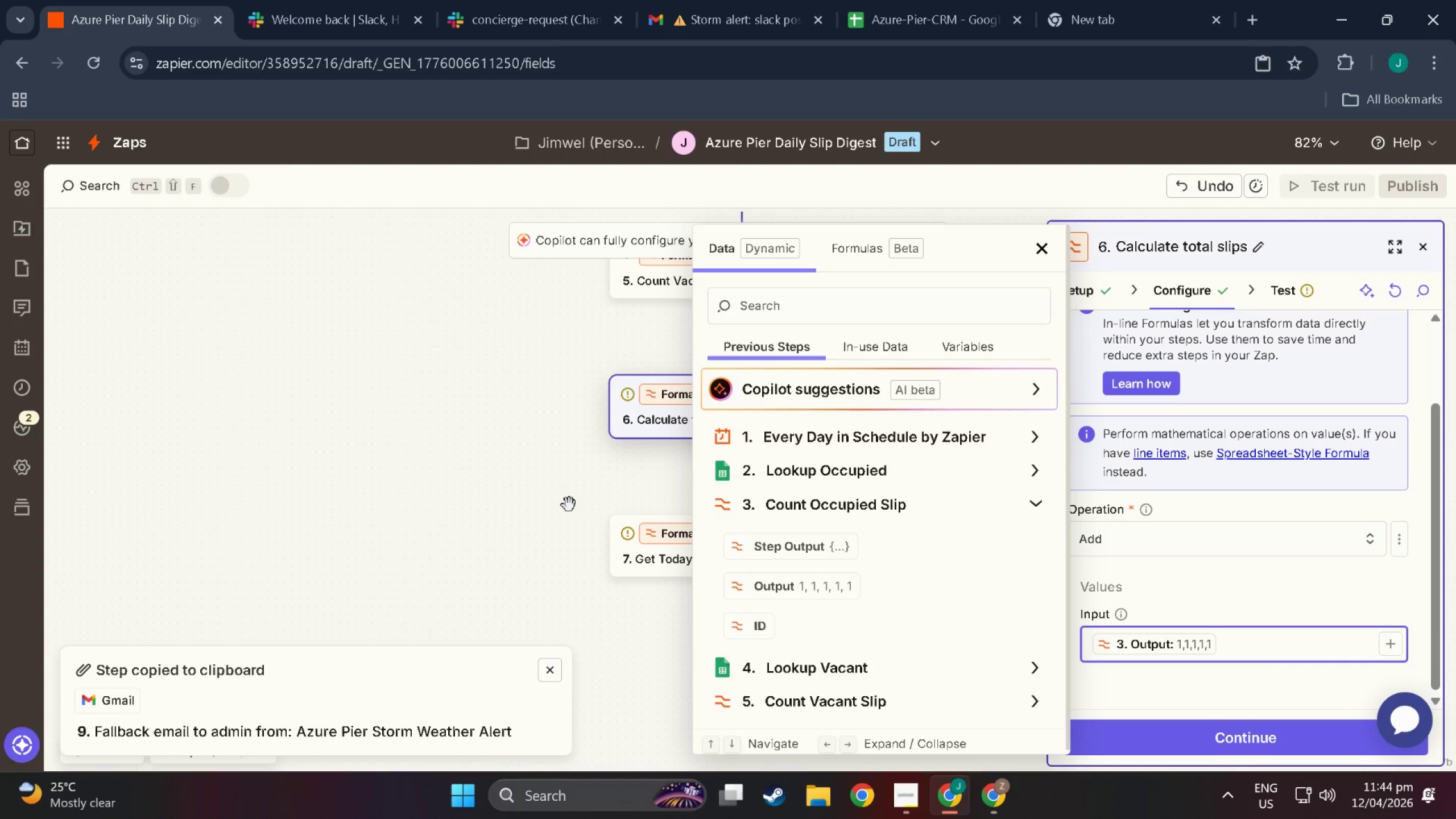 
wait(6.7)
 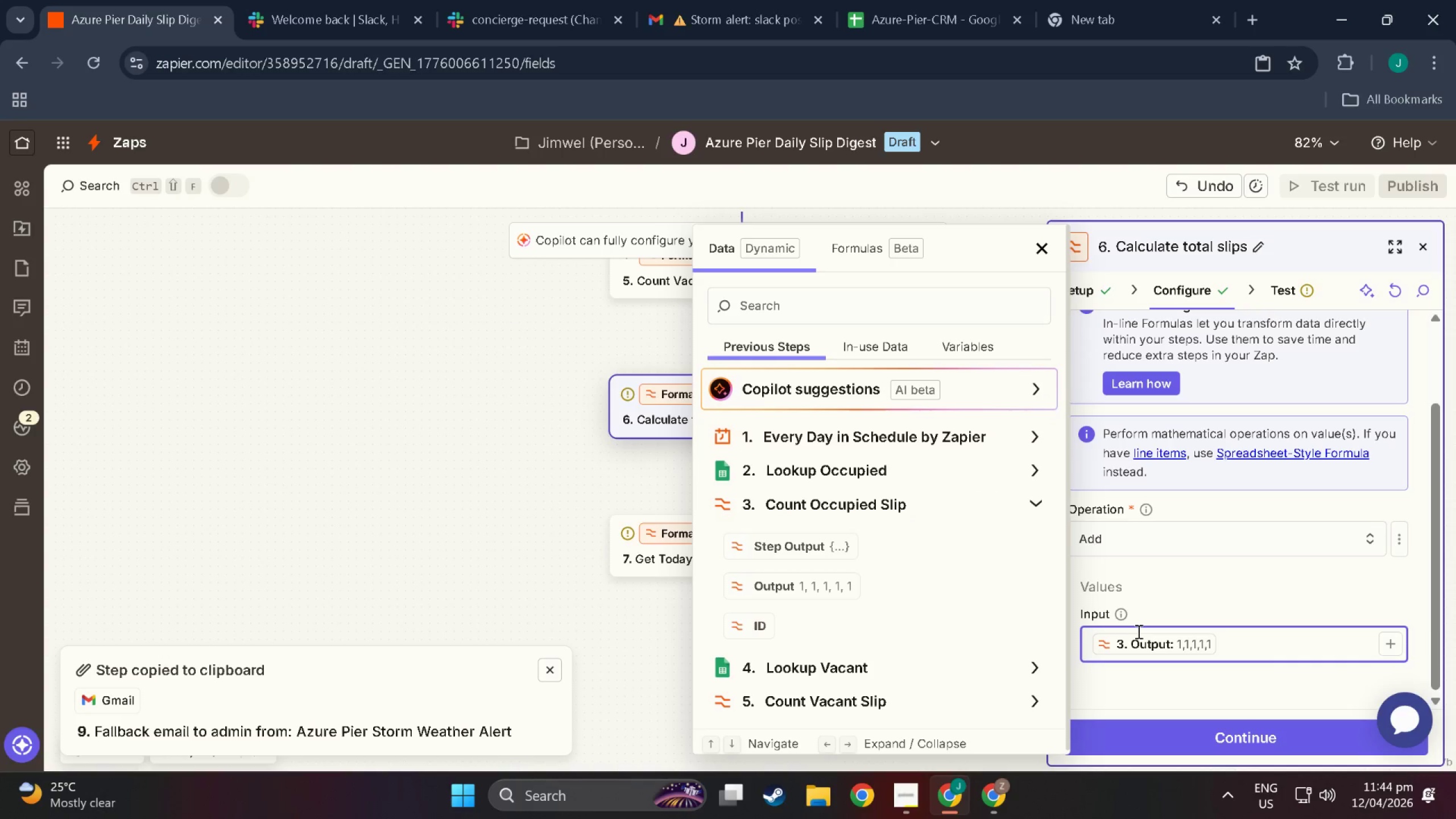 
left_click([1396, 645])
 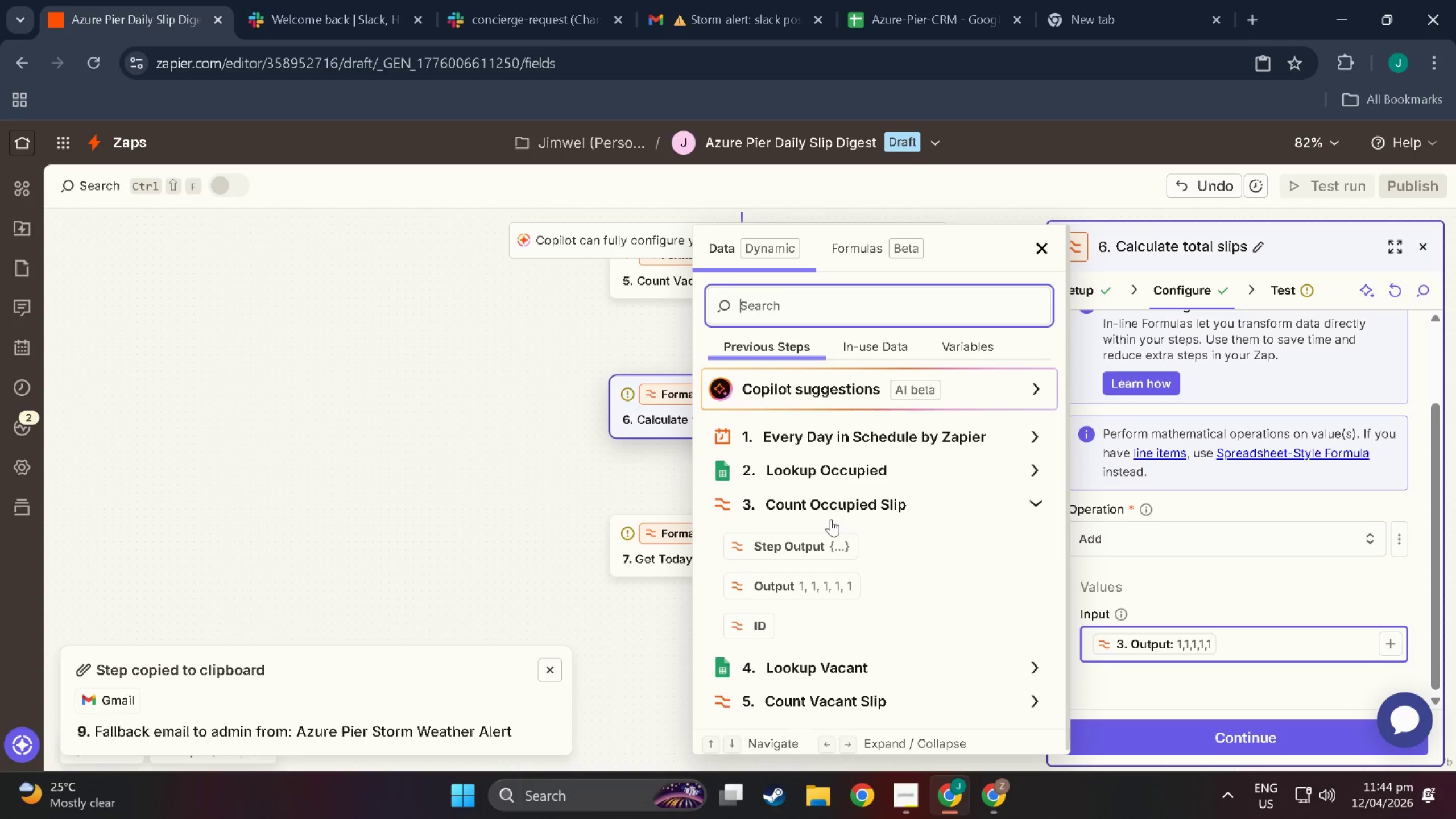 
left_click([833, 511])
 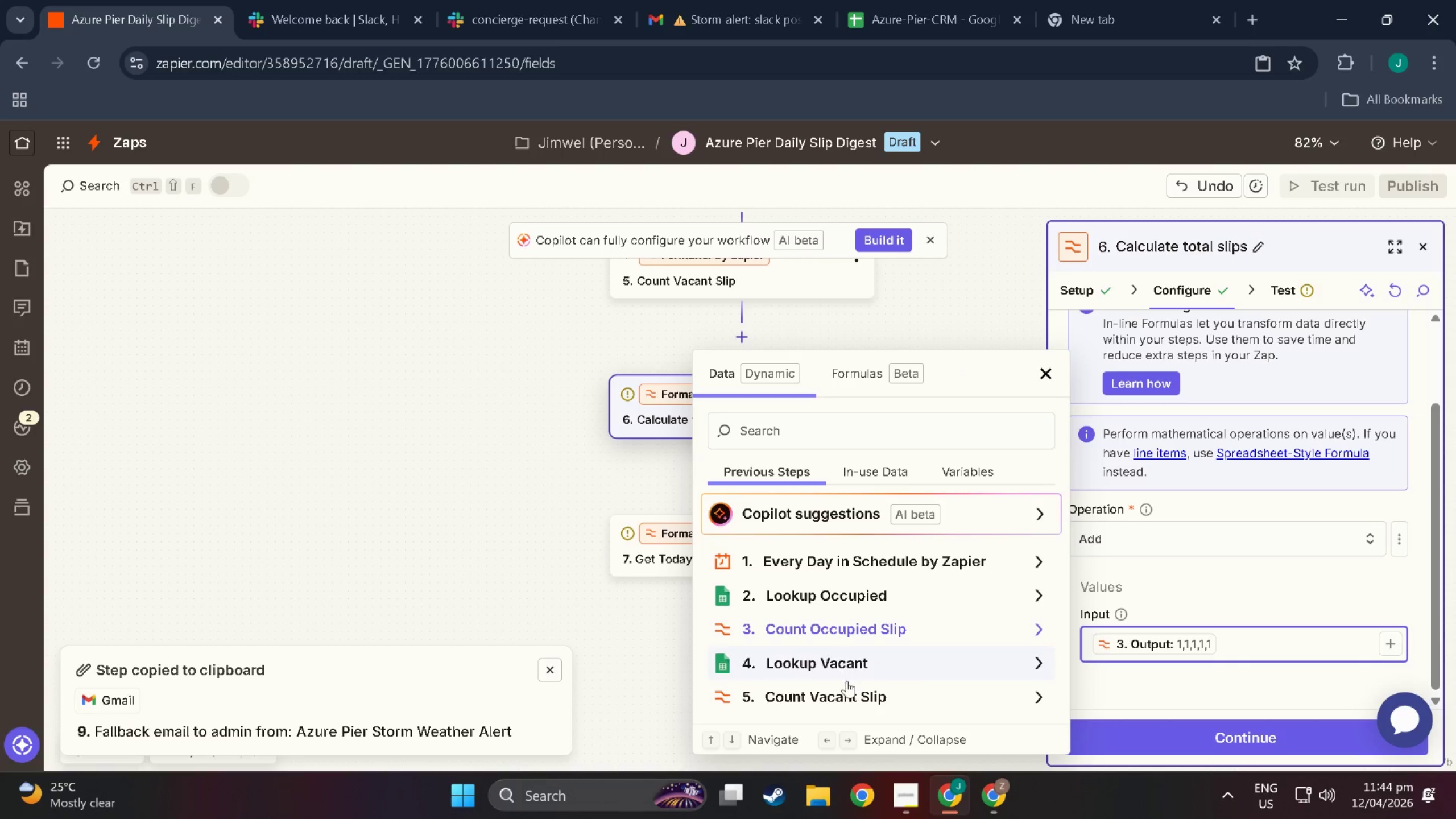 
left_click([851, 692])
 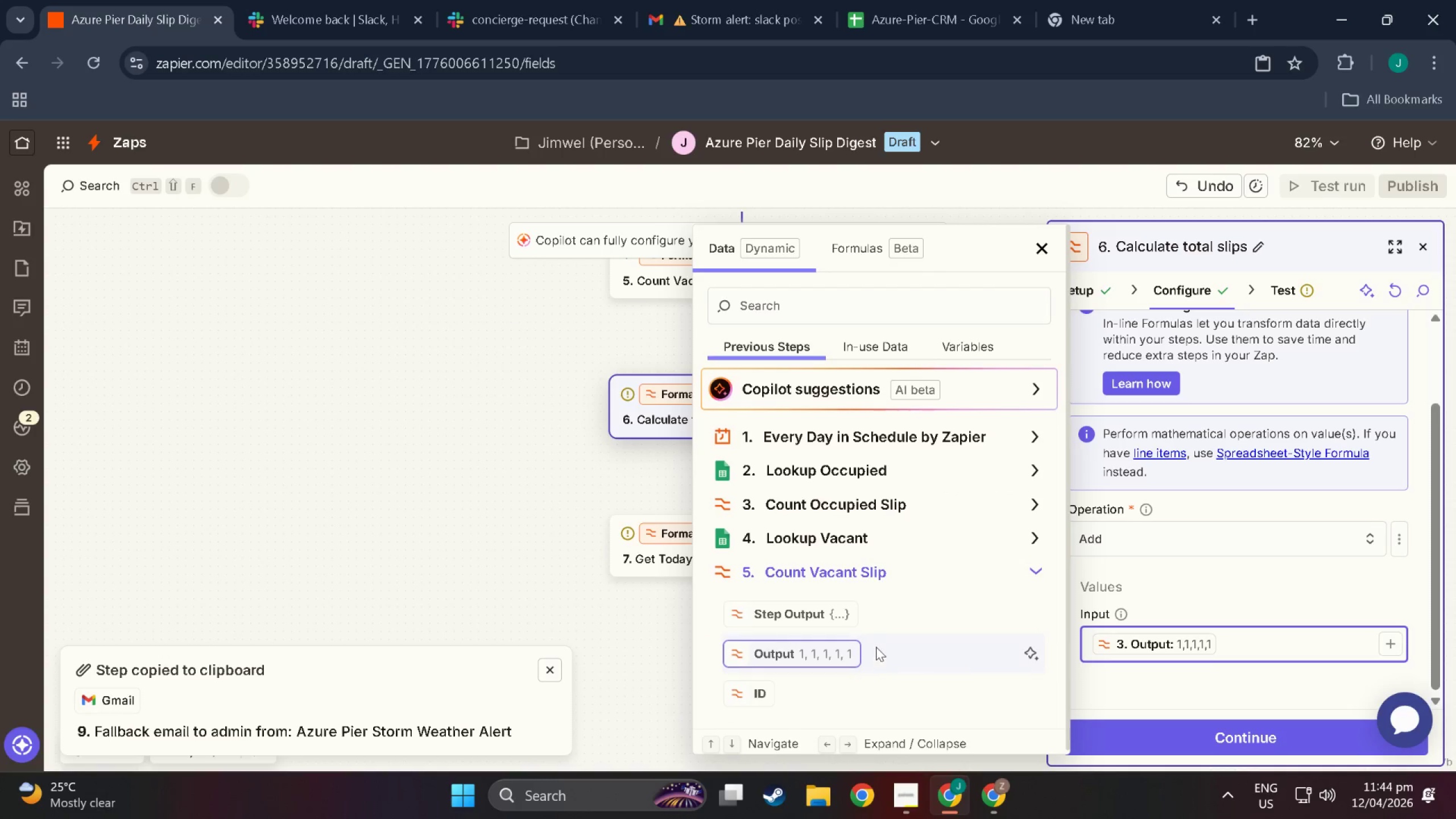 
left_click([824, 638])
 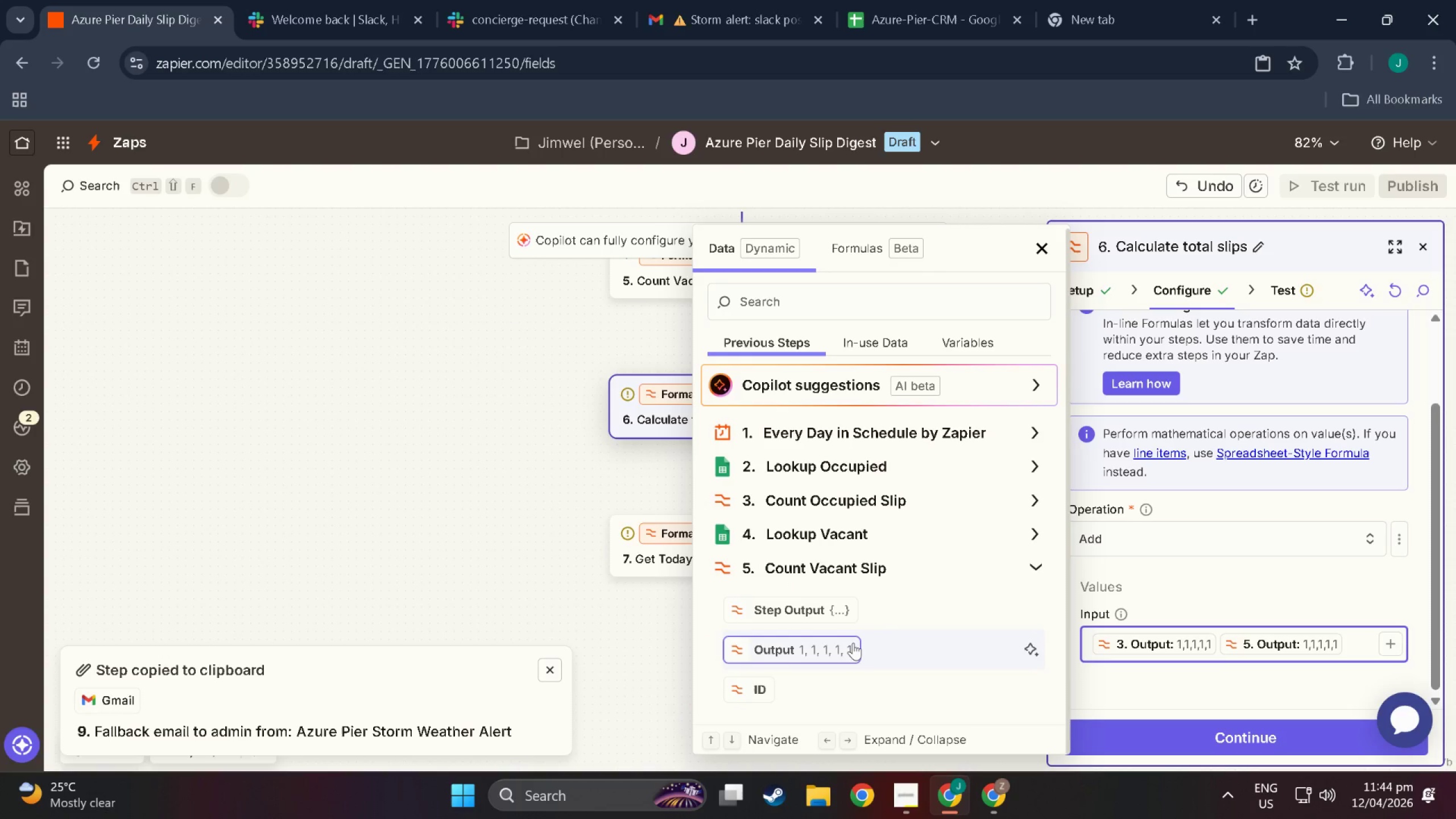 
scroll: coordinate [874, 642], scroll_direction: down, amount: 2.0
 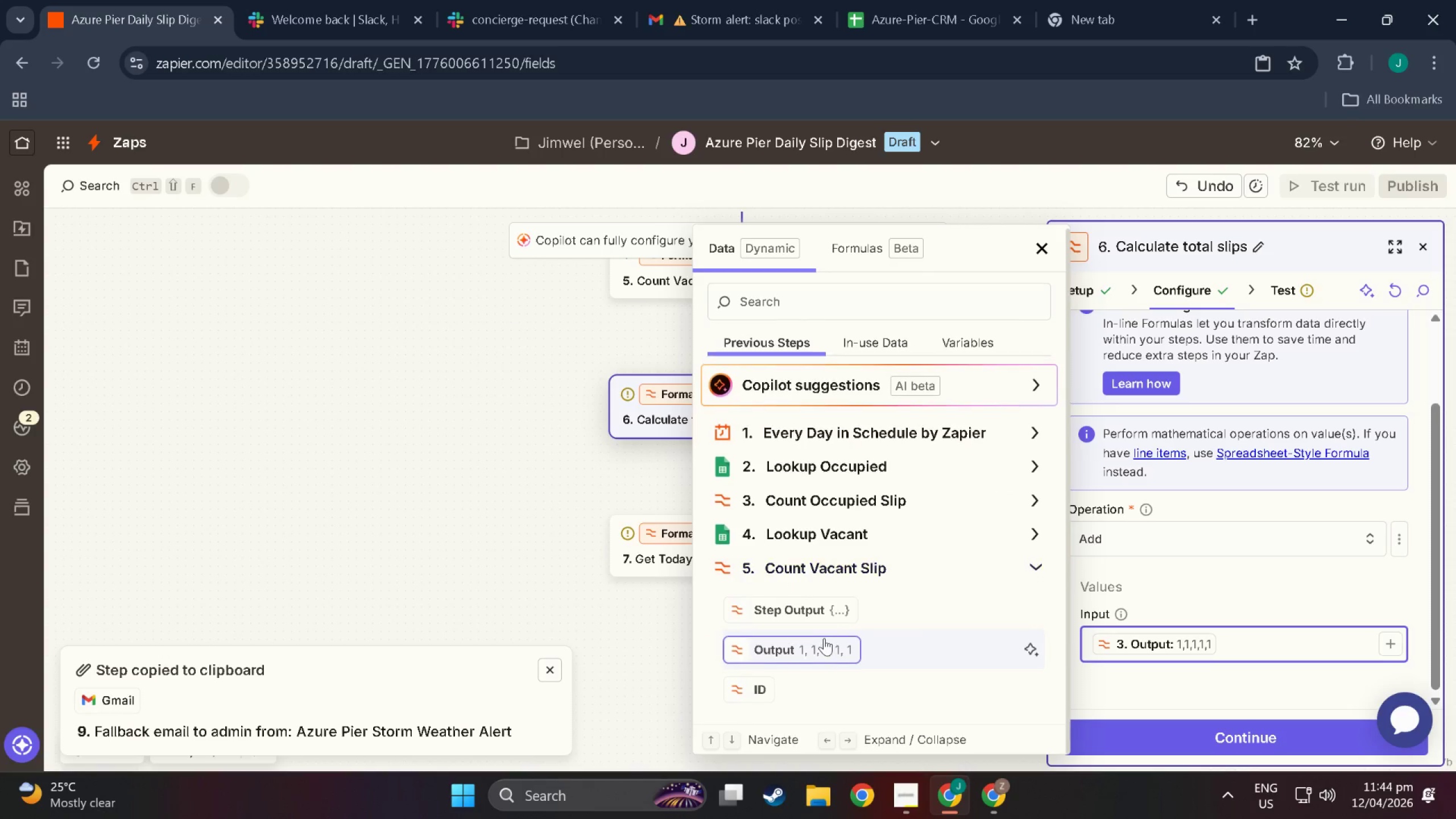 
left_click([1258, 730])
 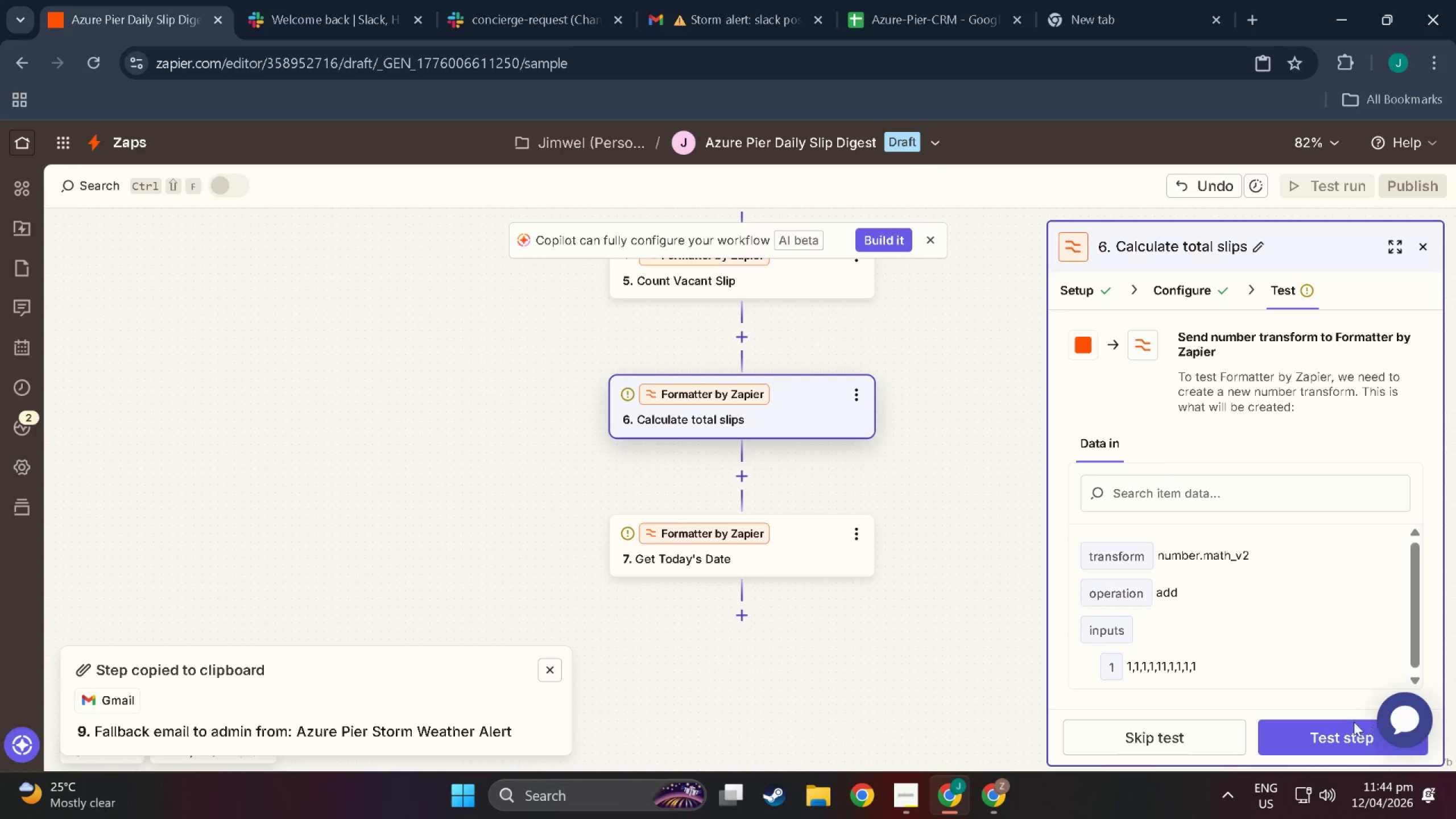 
scroll: coordinate [661, 426], scroll_direction: up, amount: 27.0
 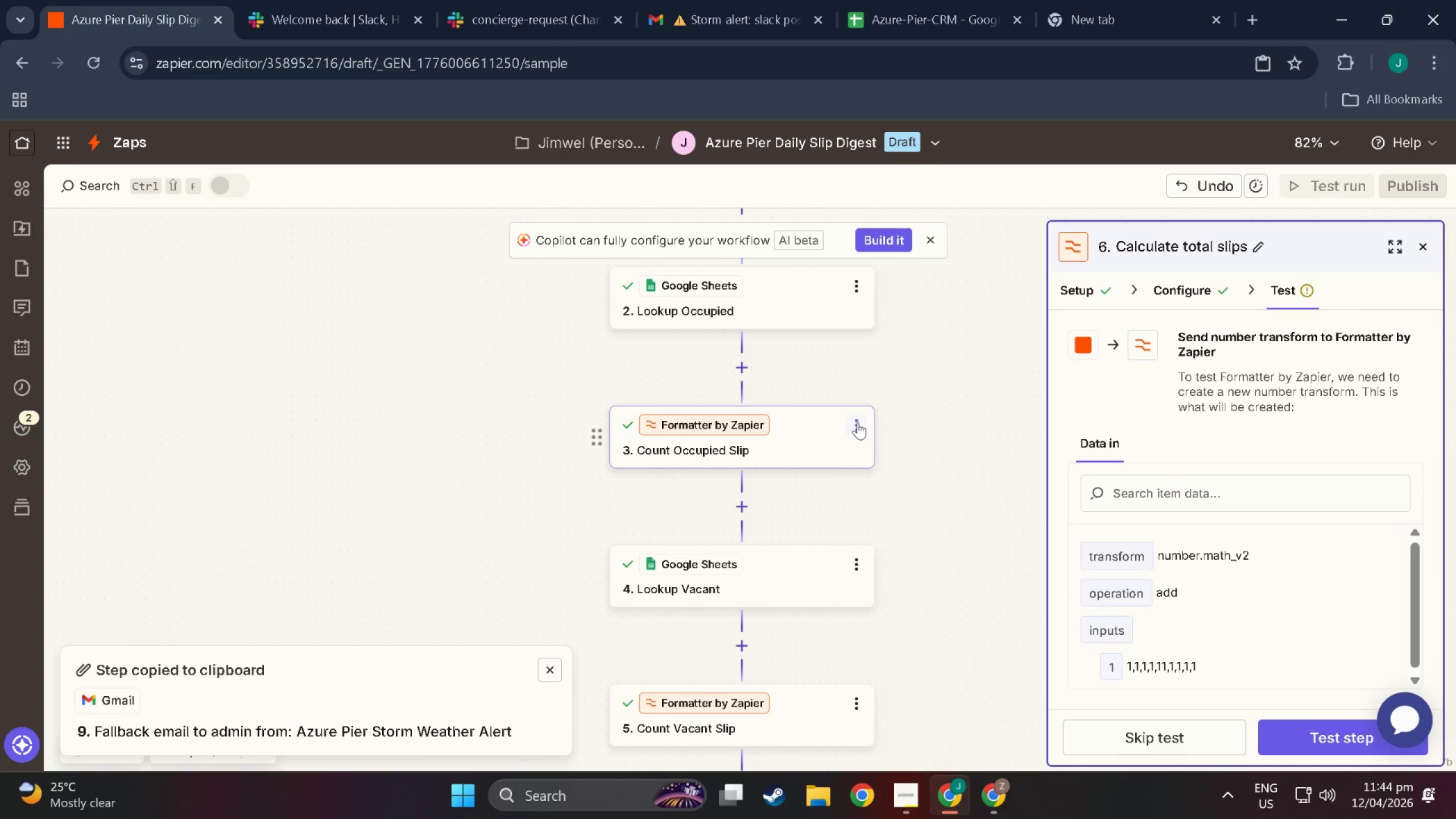 
left_click([862, 421])
 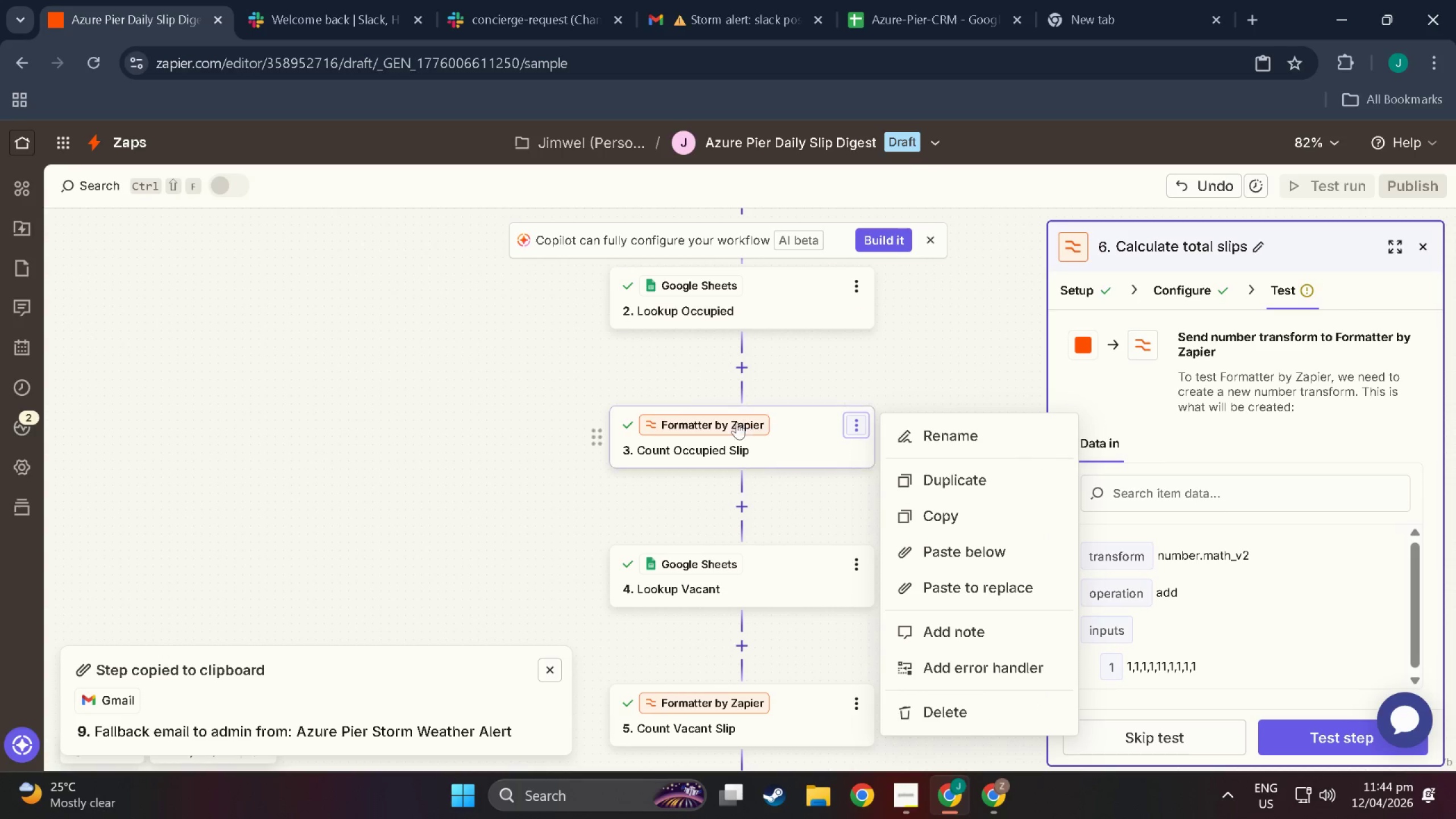 
left_click([783, 456])
 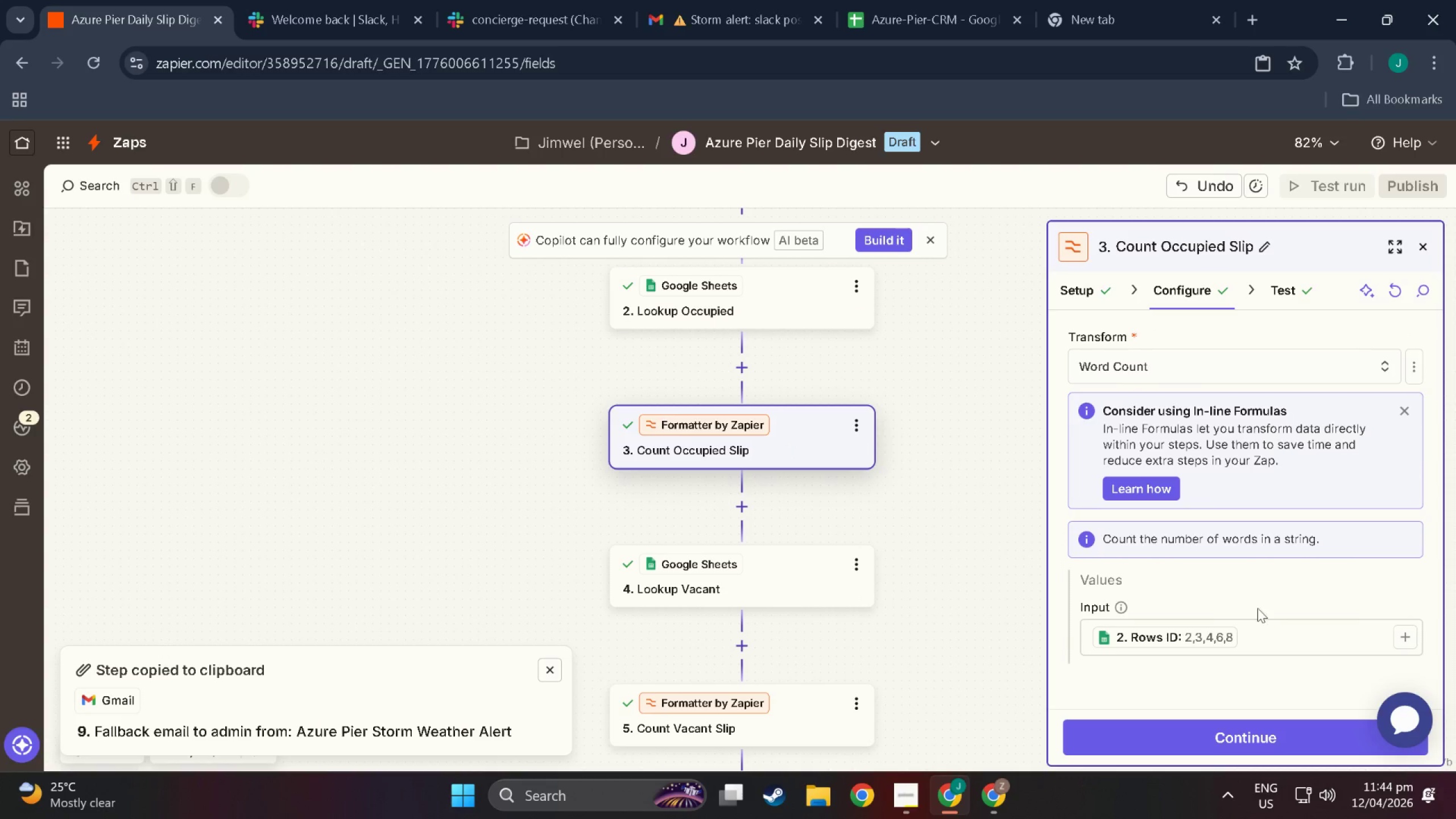 
scroll: coordinate [1155, 654], scroll_direction: down, amount: 7.0
 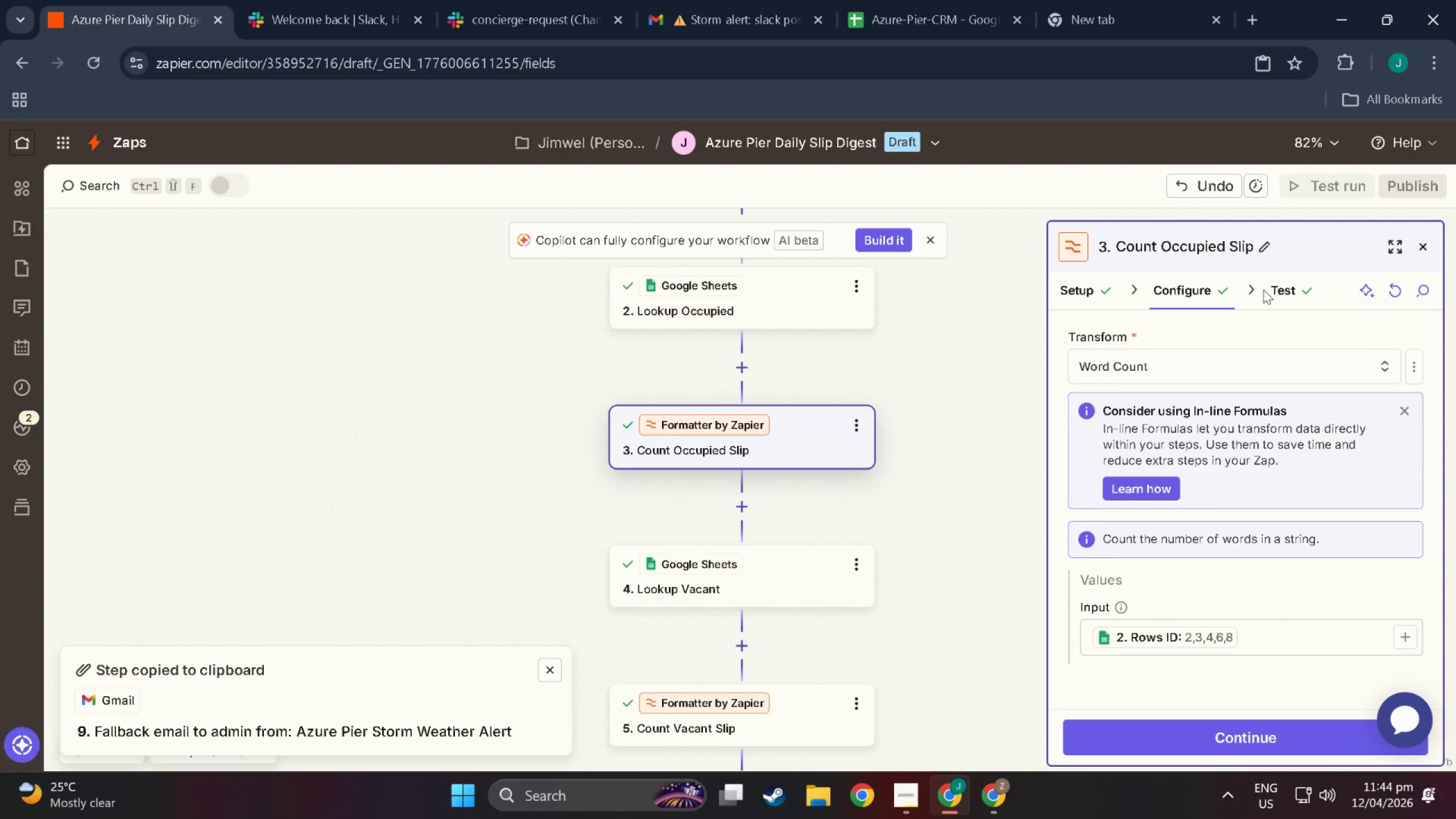 
double_click([1281, 292])
 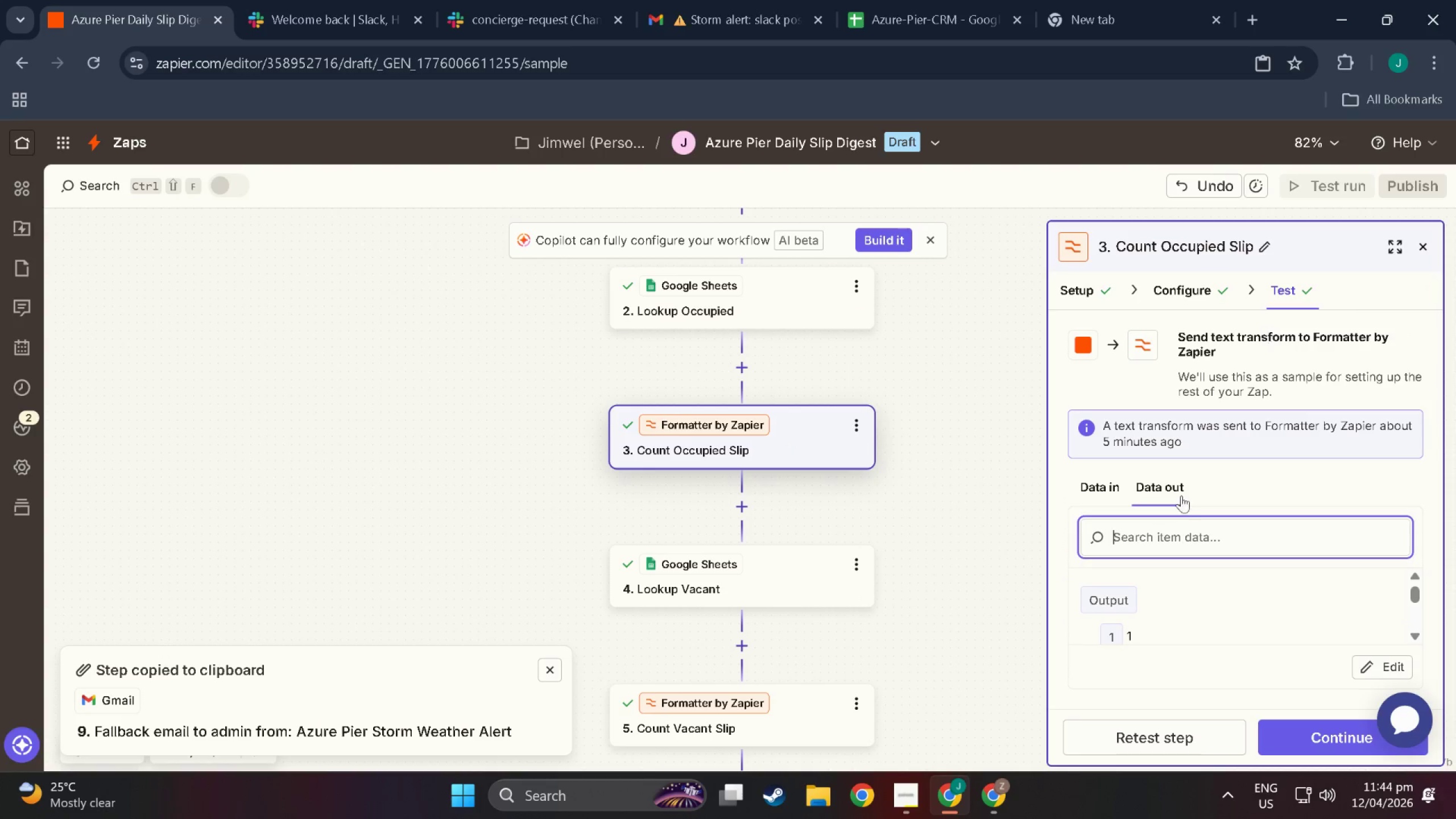 
scroll: coordinate [1185, 628], scroll_direction: down, amount: 11.0
 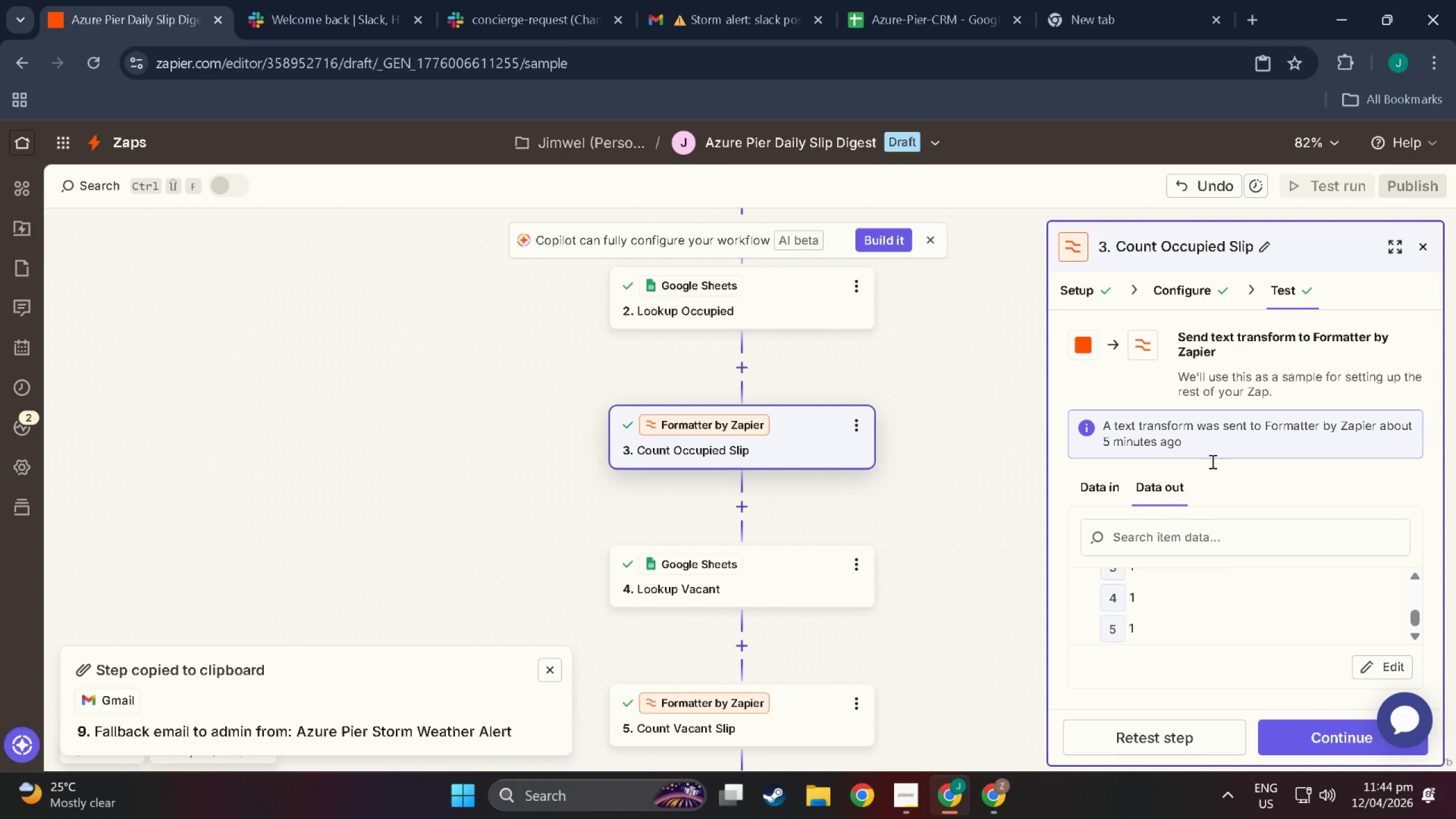 
scroll: coordinate [1185, 627], scroll_direction: up, amount: 5.0
 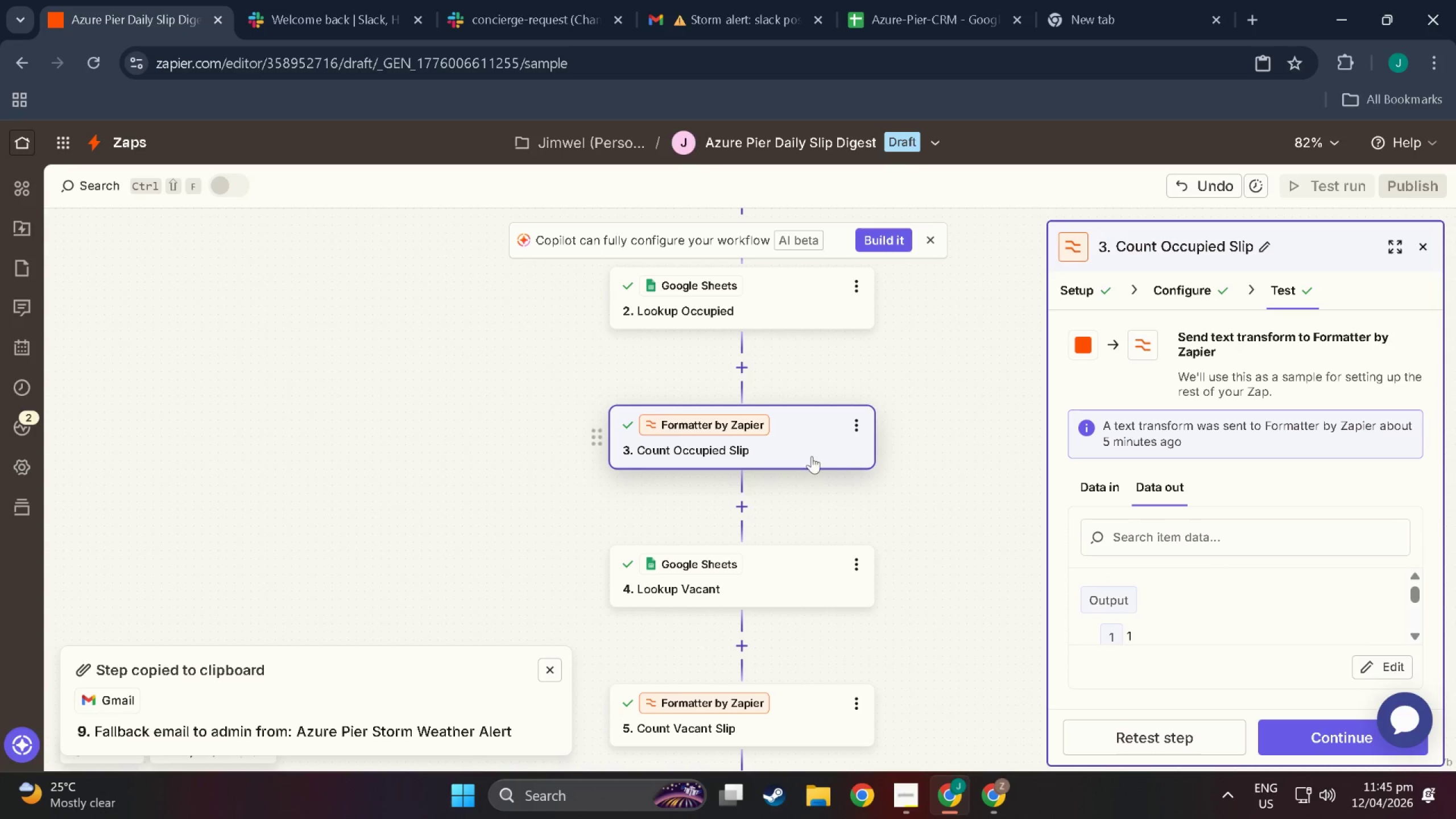 
scroll: coordinate [805, 460], scroll_direction: down, amount: 3.0
 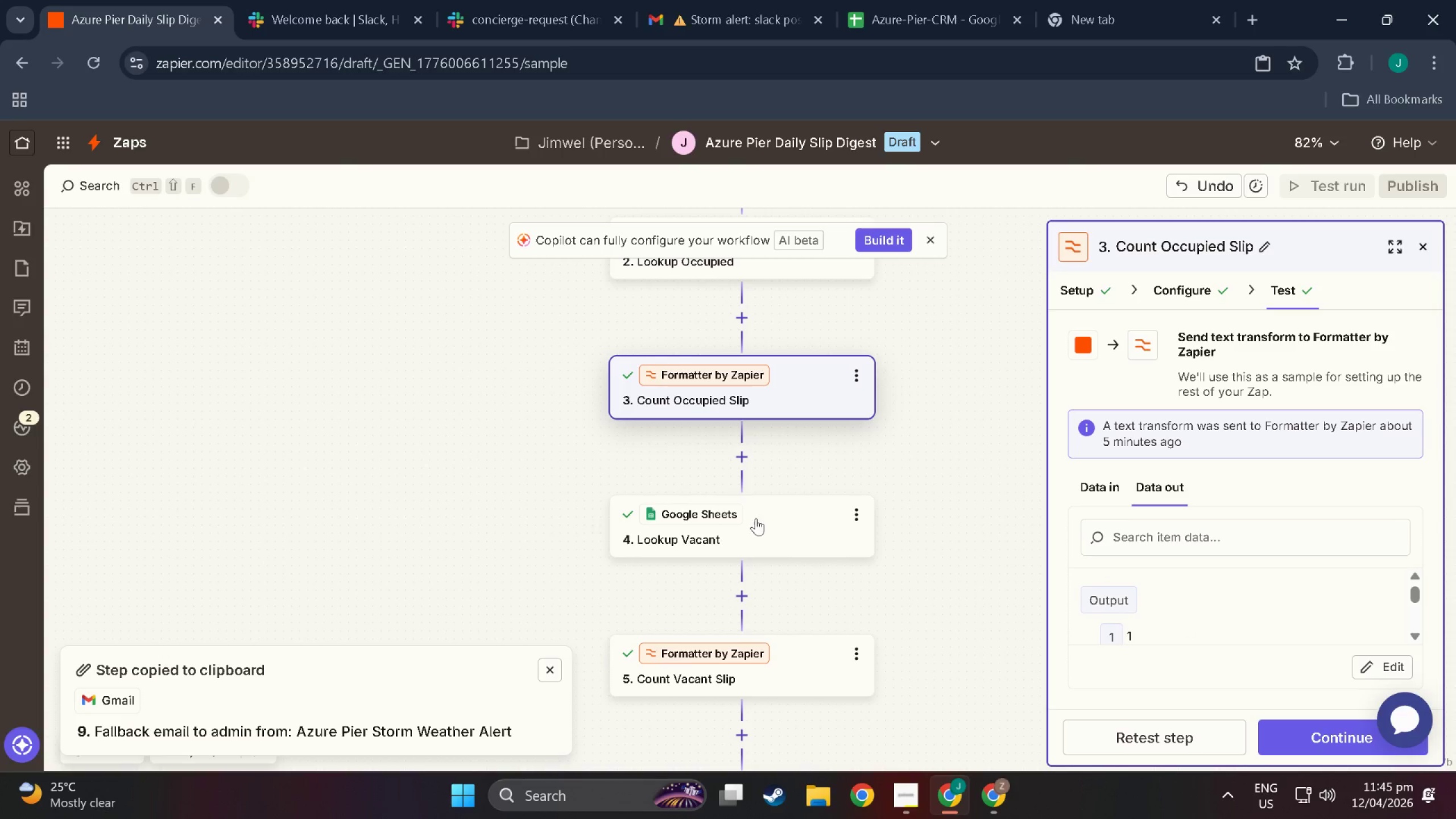 
left_click([756, 519])
 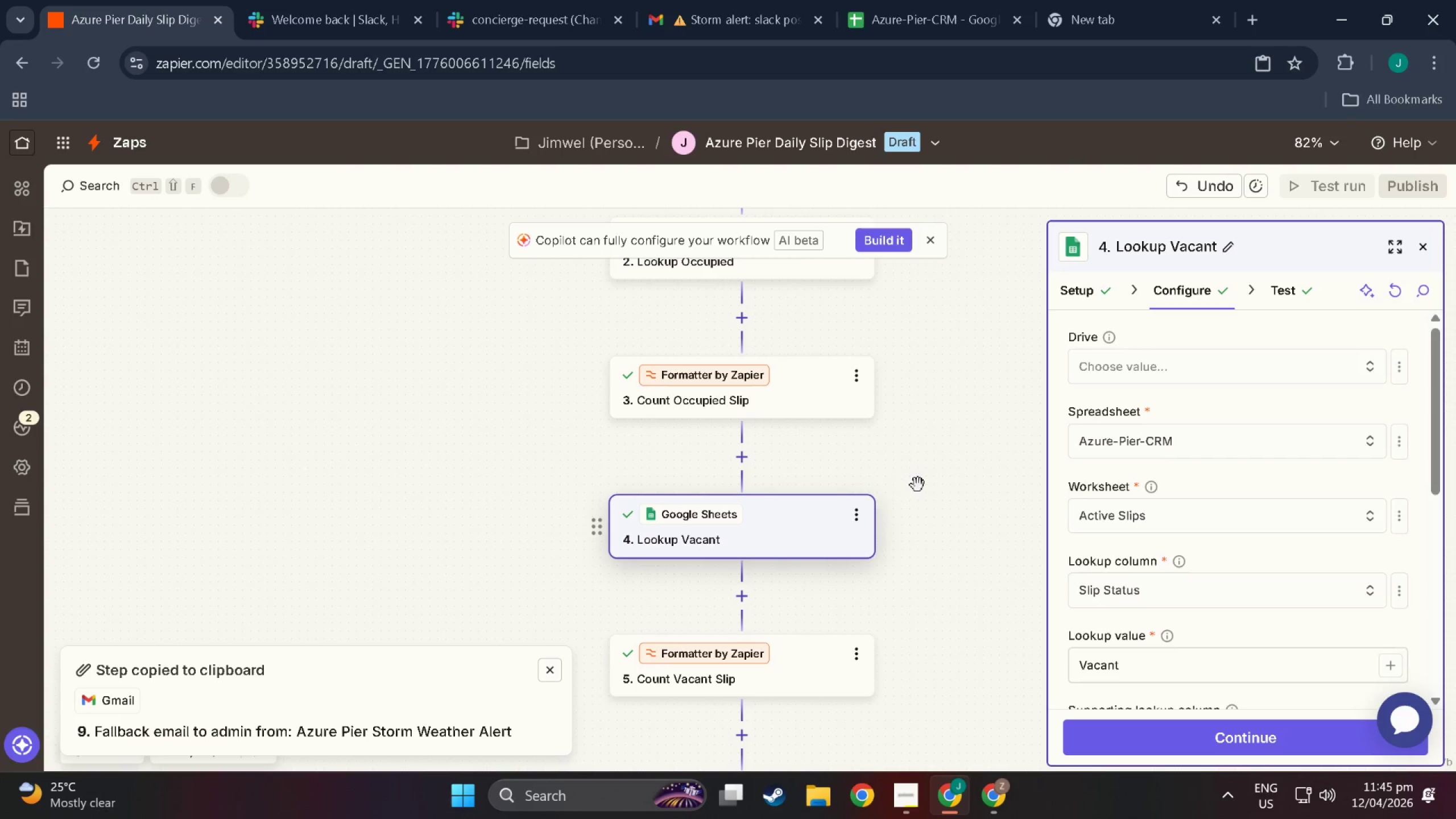 
left_click([785, 540])
 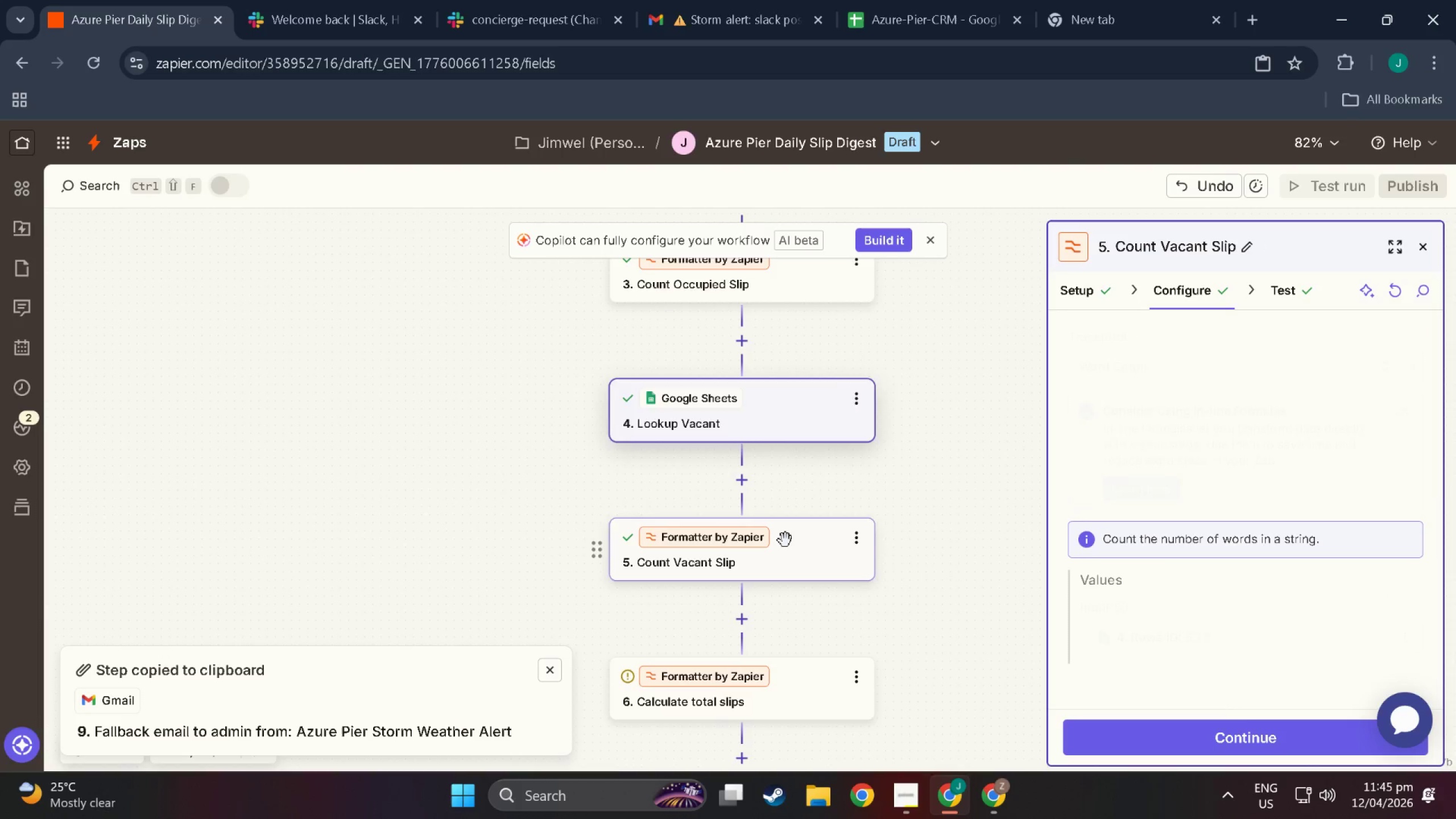 
scroll: coordinate [851, 531], scroll_direction: down, amount: 7.0
 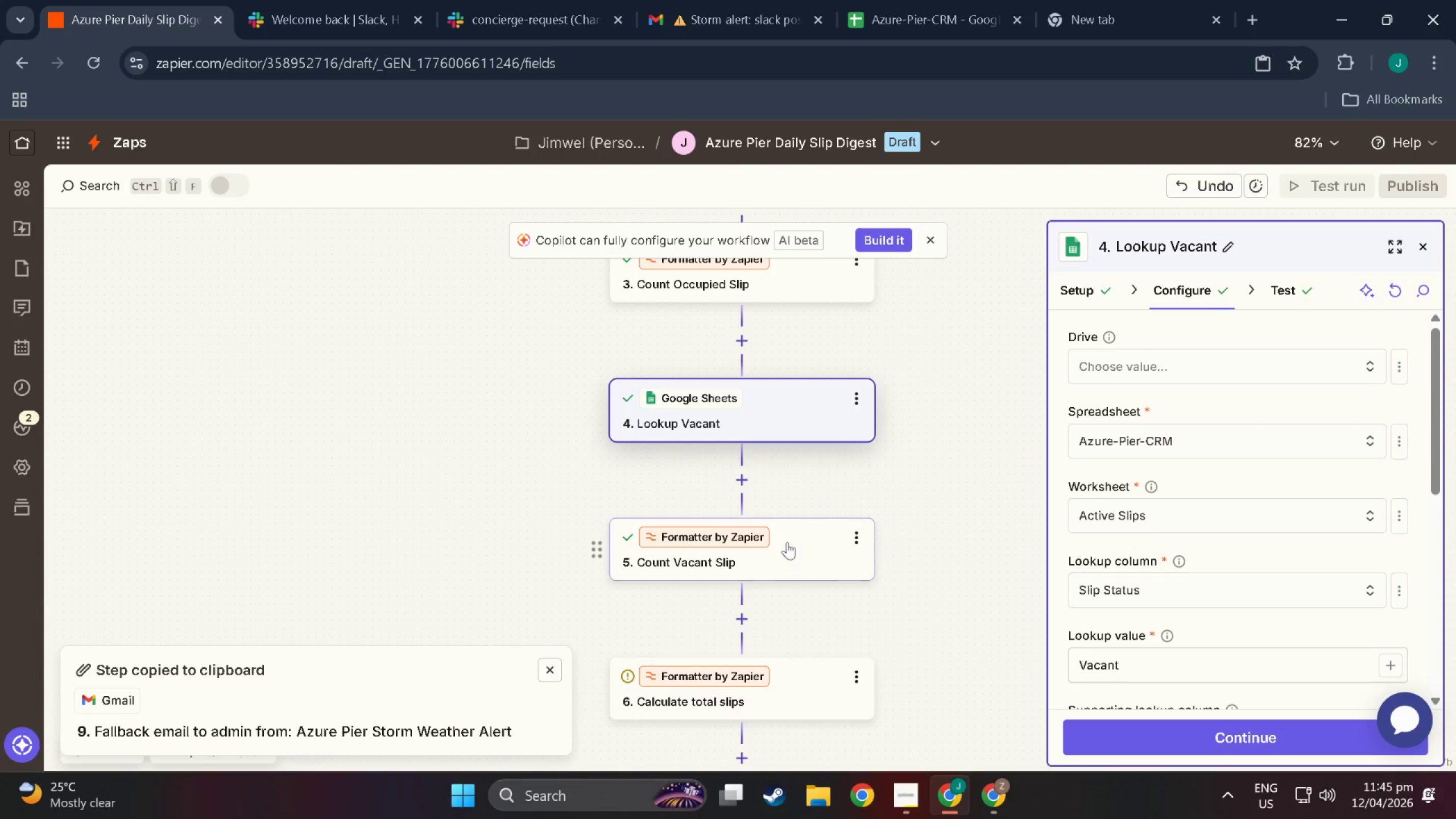 
left_click([774, 511])
 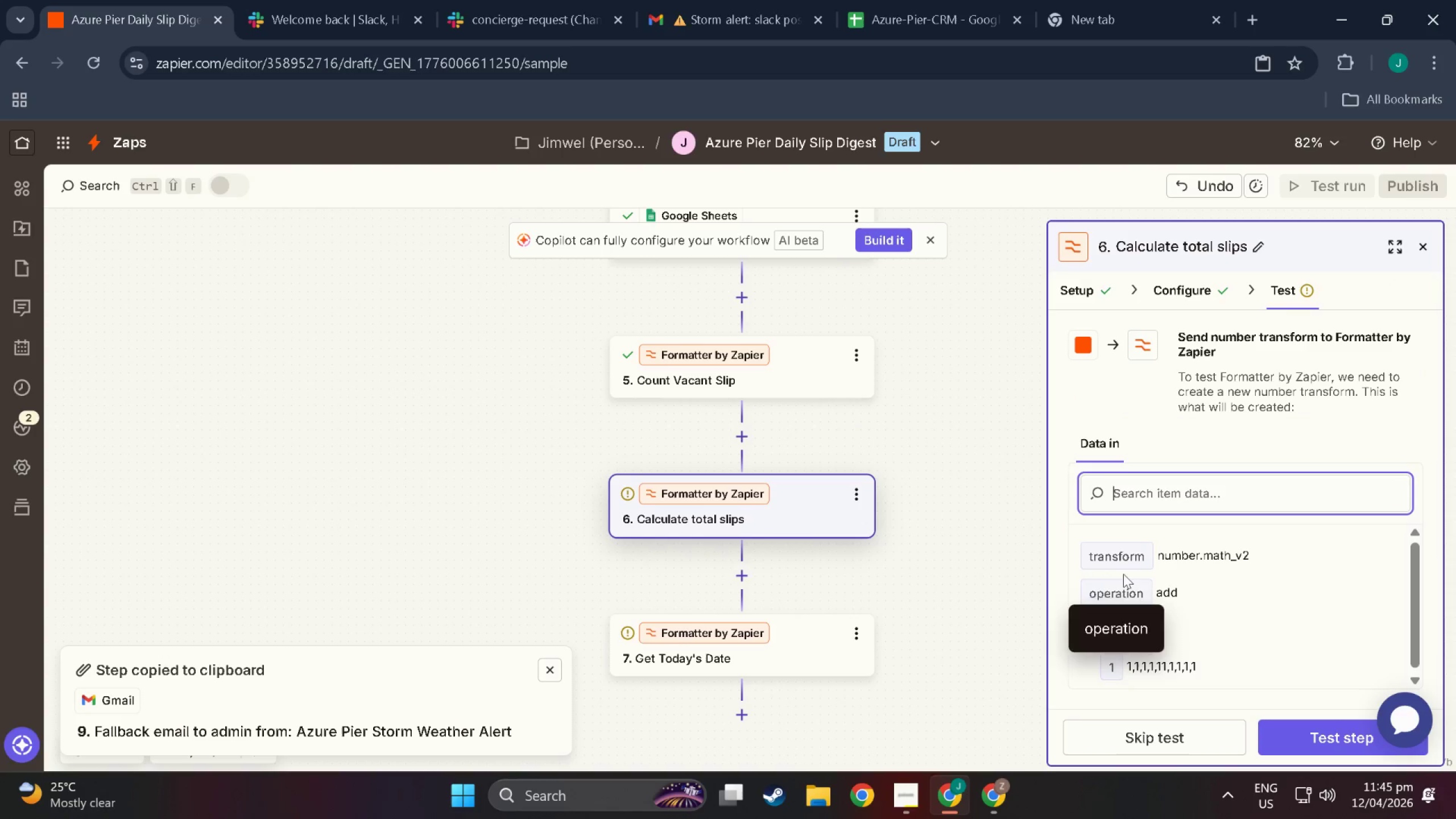 
scroll: coordinate [1267, 704], scroll_direction: down, amount: 17.0
 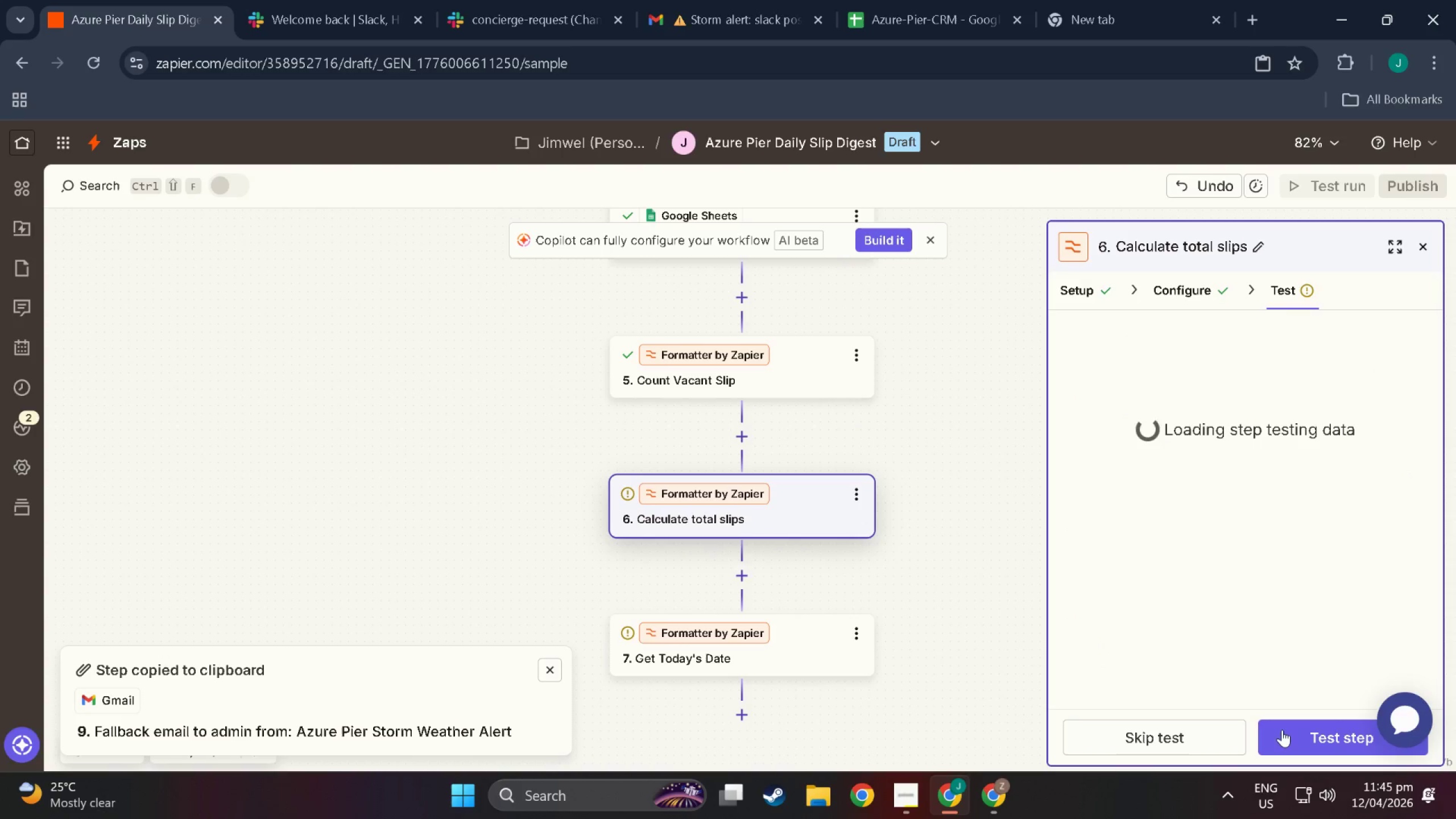 
left_click([1282, 730])
 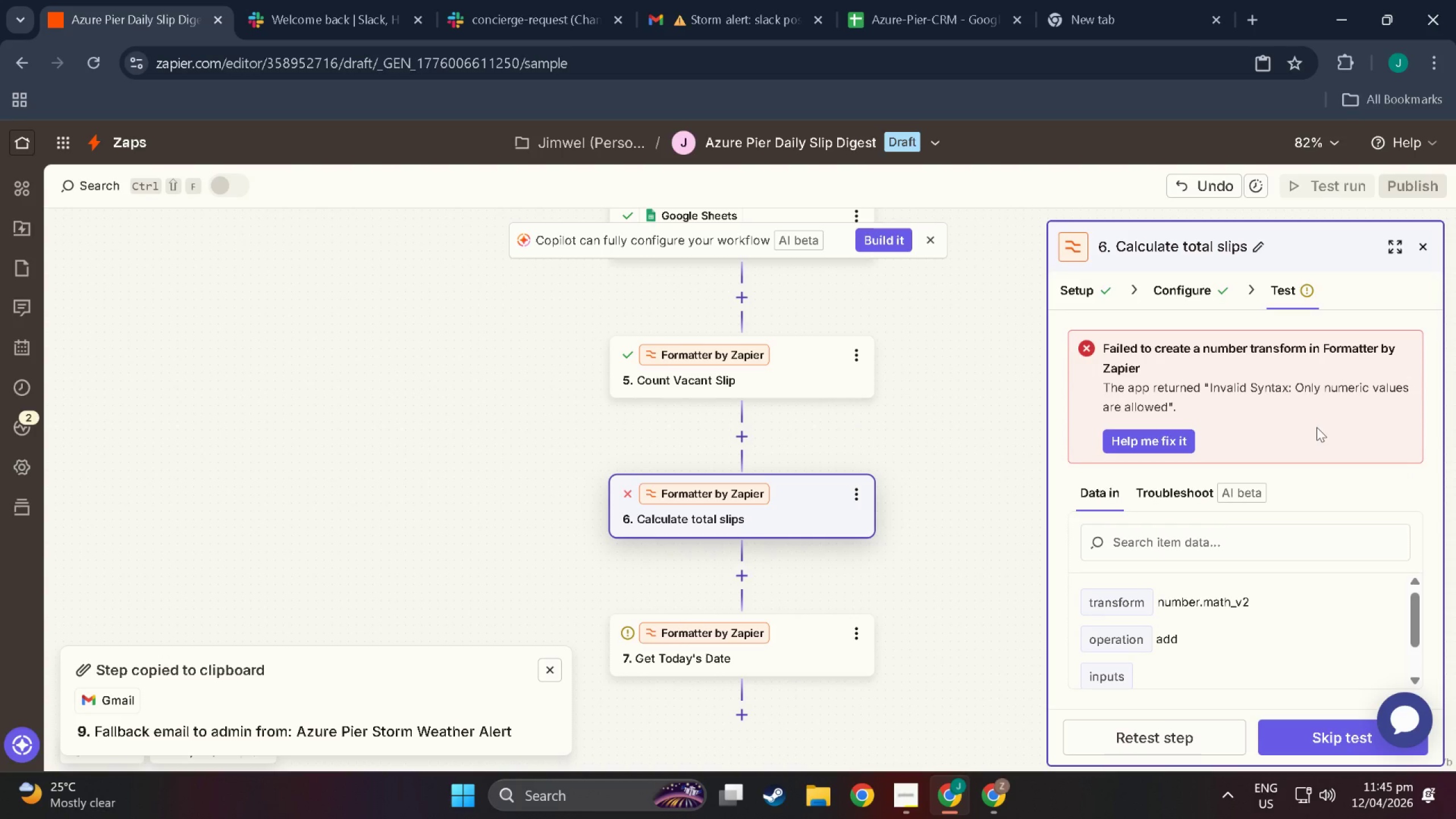 
wait(6.55)
 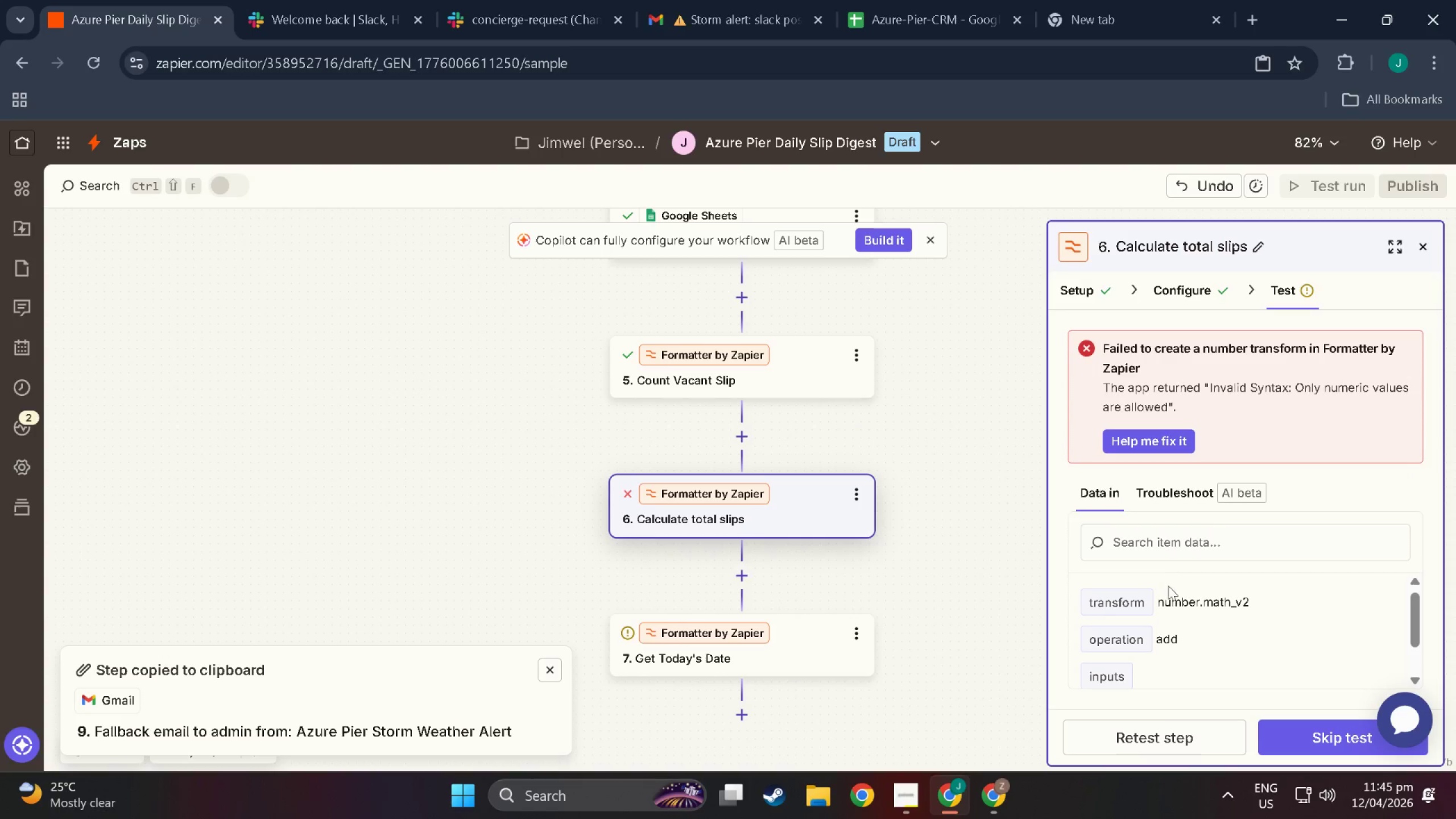 
scroll: coordinate [1233, 636], scroll_direction: down, amount: 6.0
 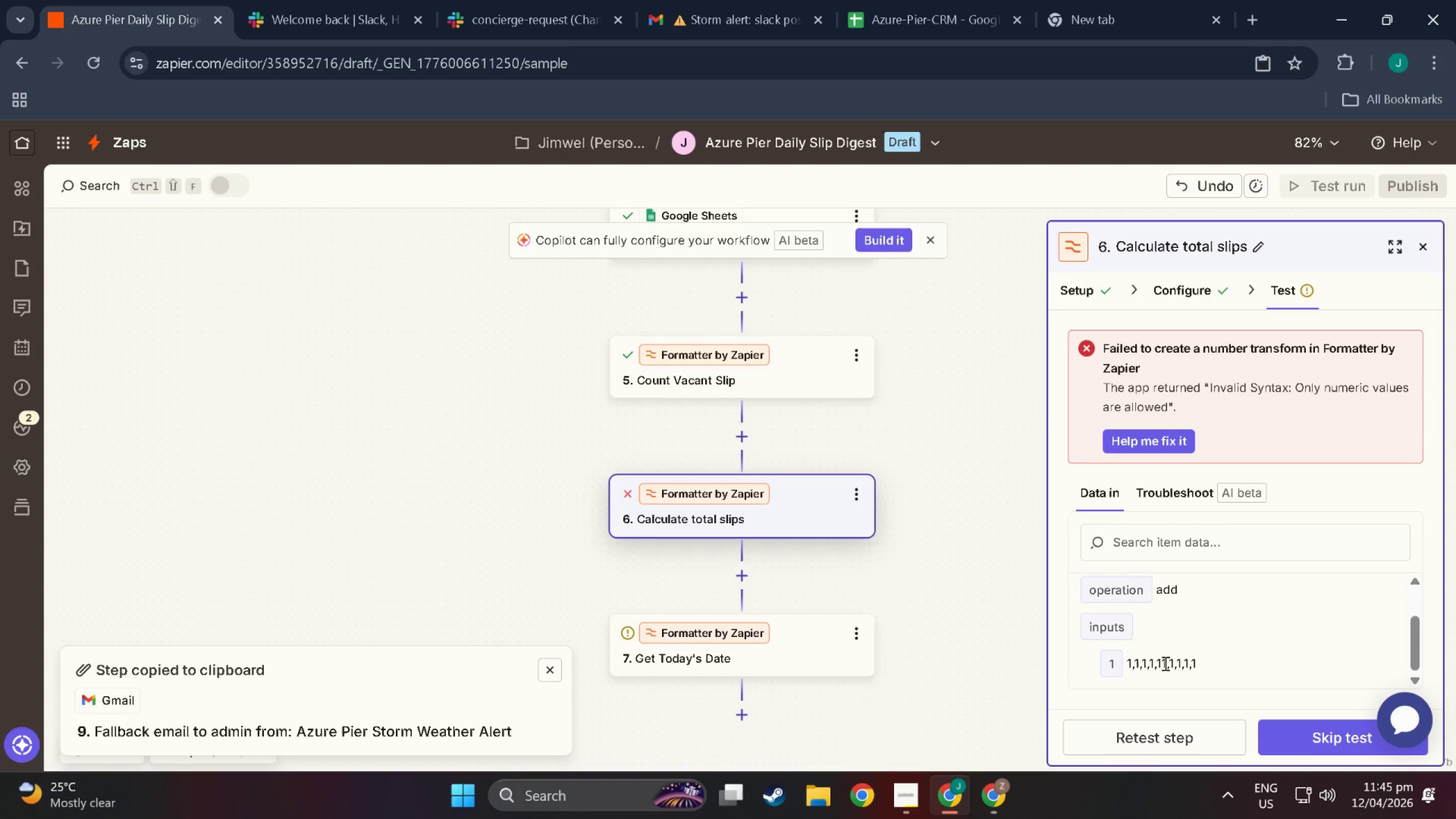 
left_click([1161, 664])
 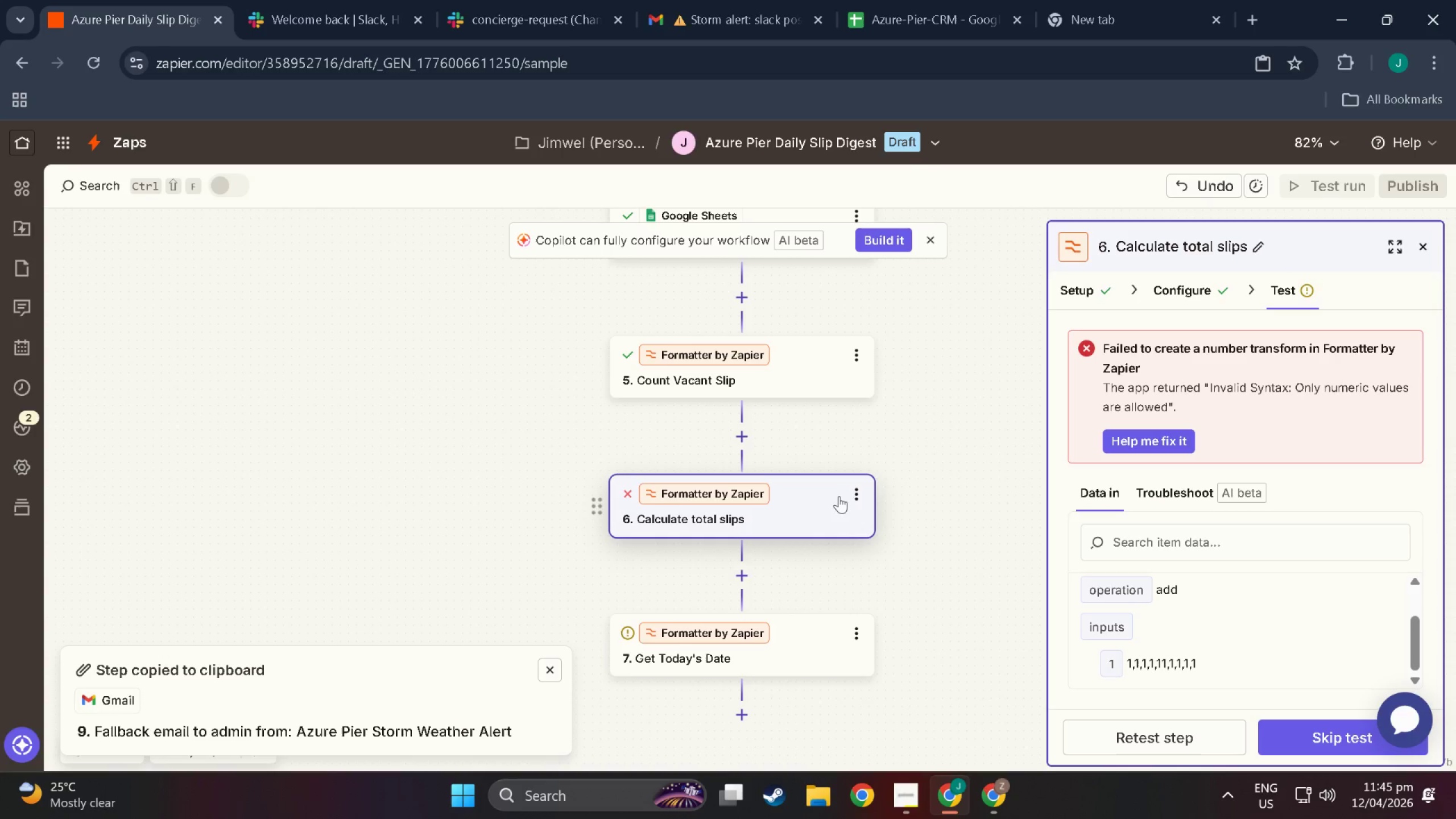 
wait(21.74)
 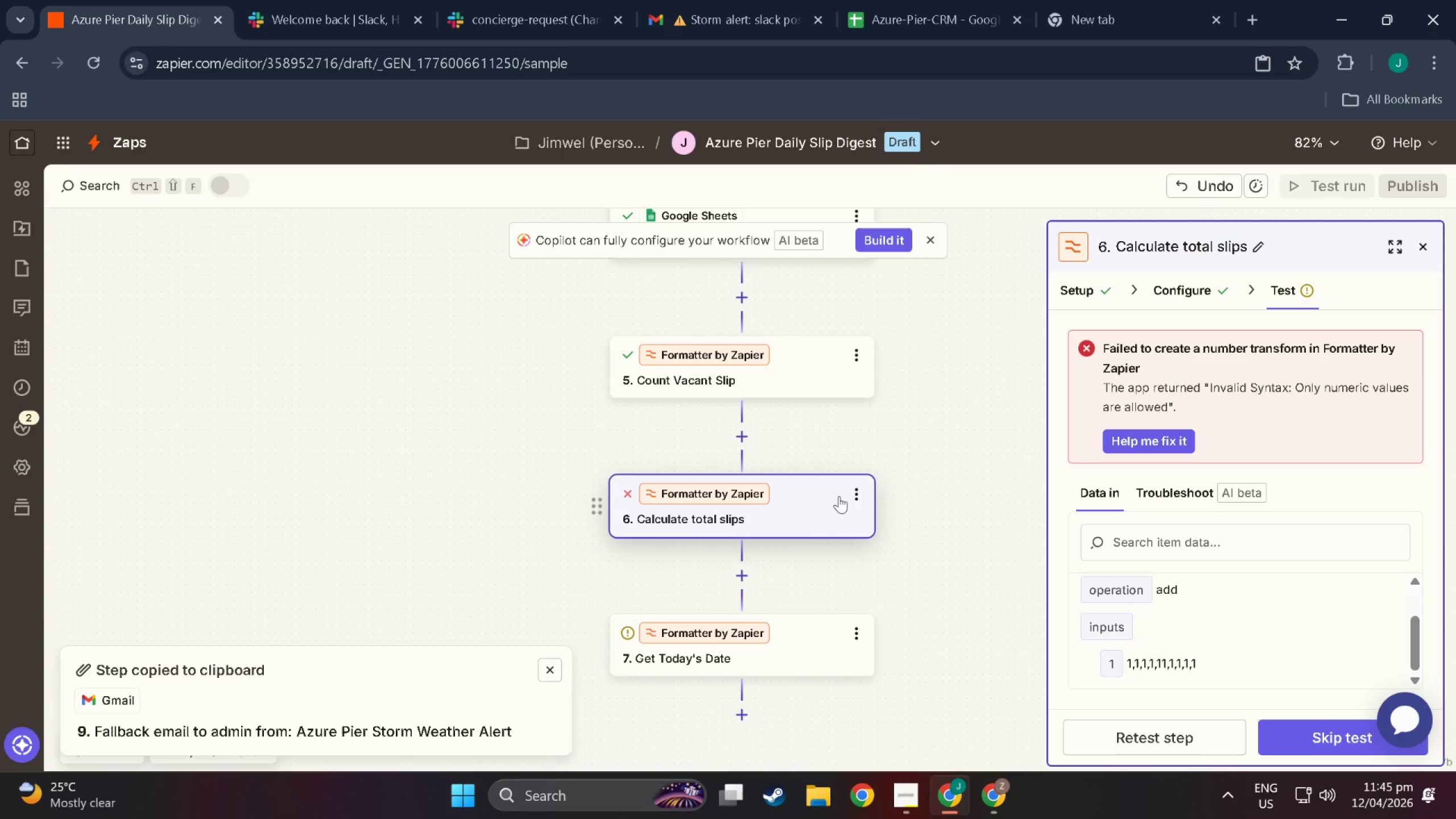 
left_click([1171, 441])
 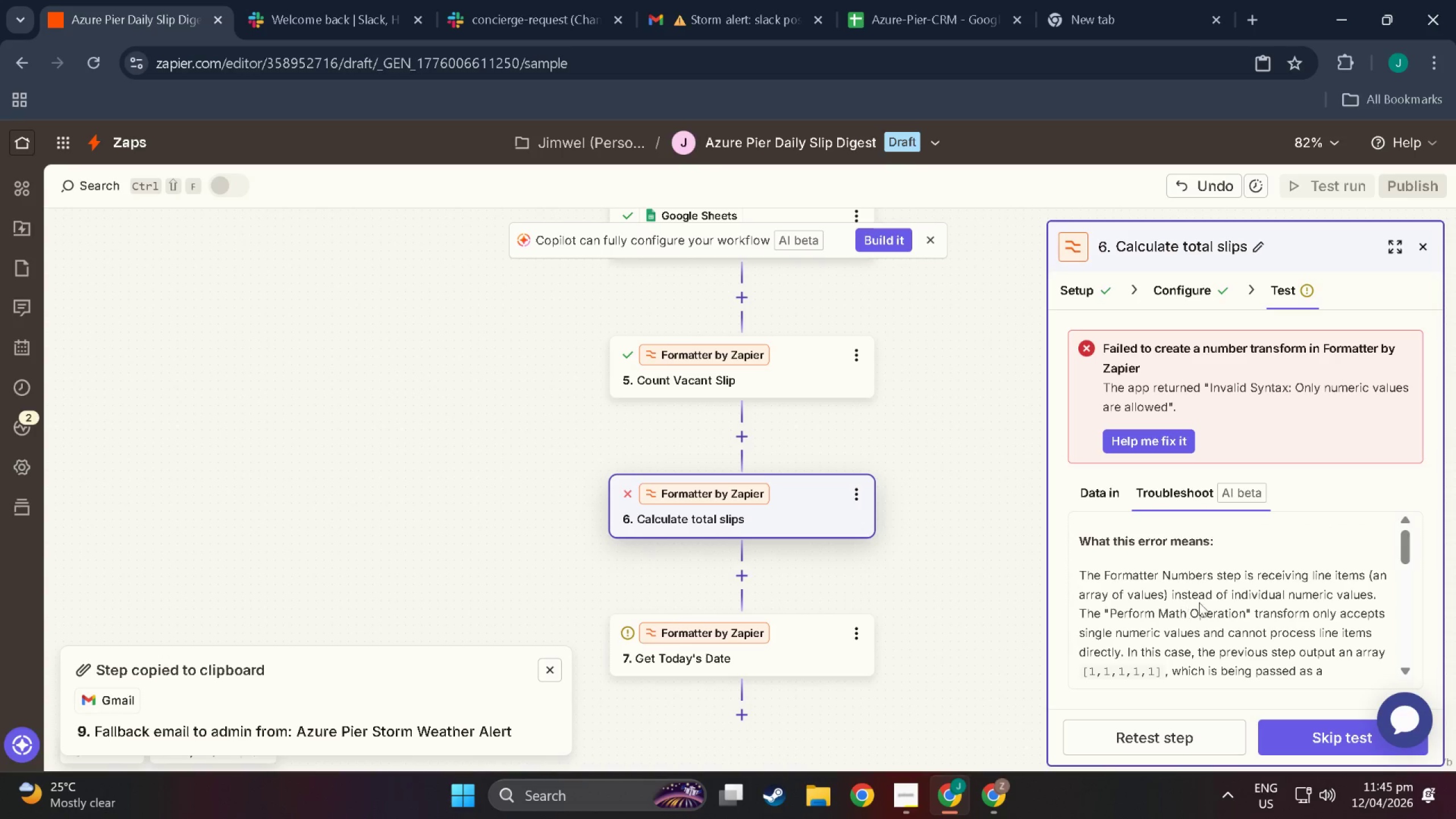 
wait(13.46)
 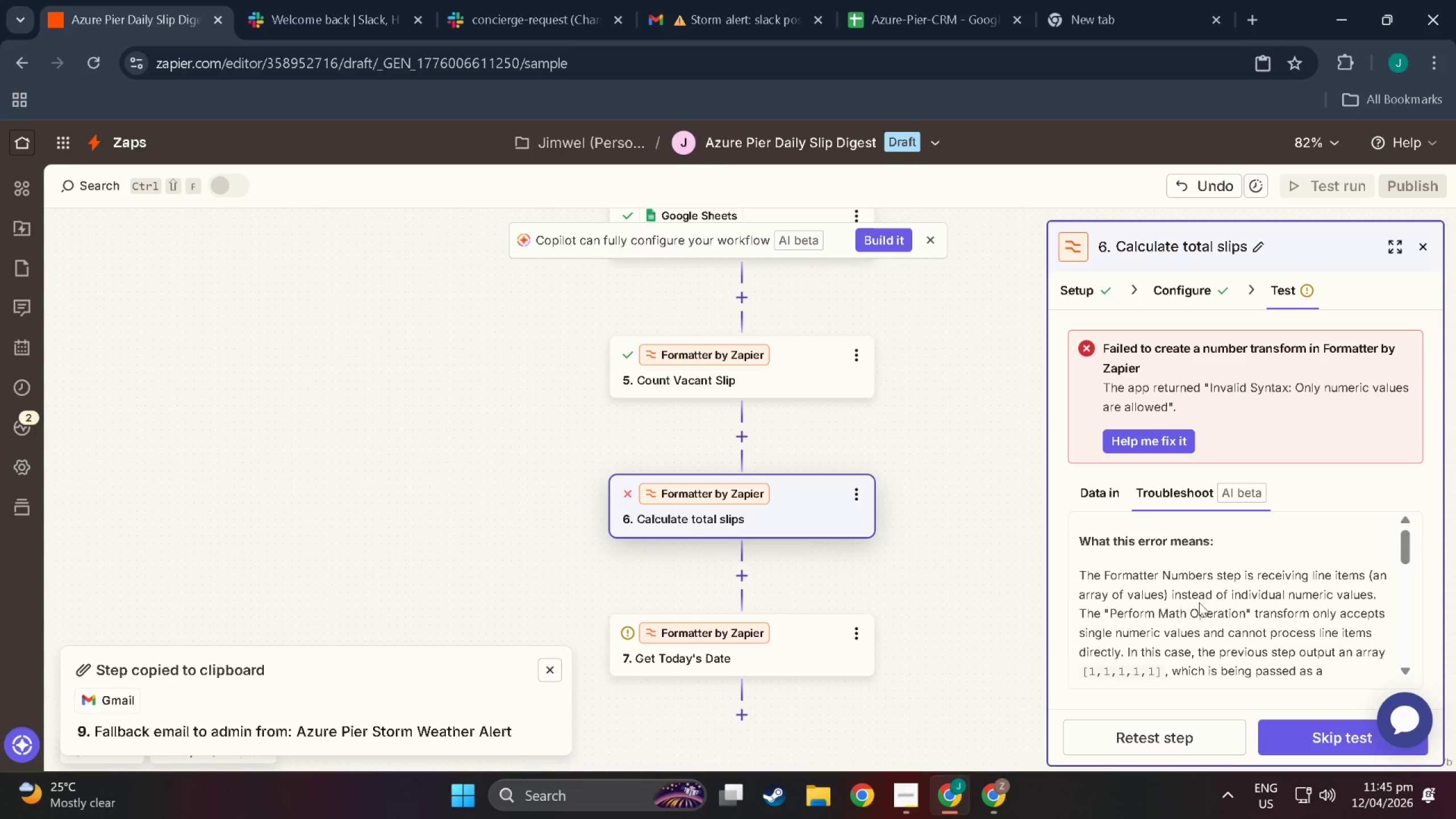 
scroll: coordinate [1193, 625], scroll_direction: down, amount: 4.0
 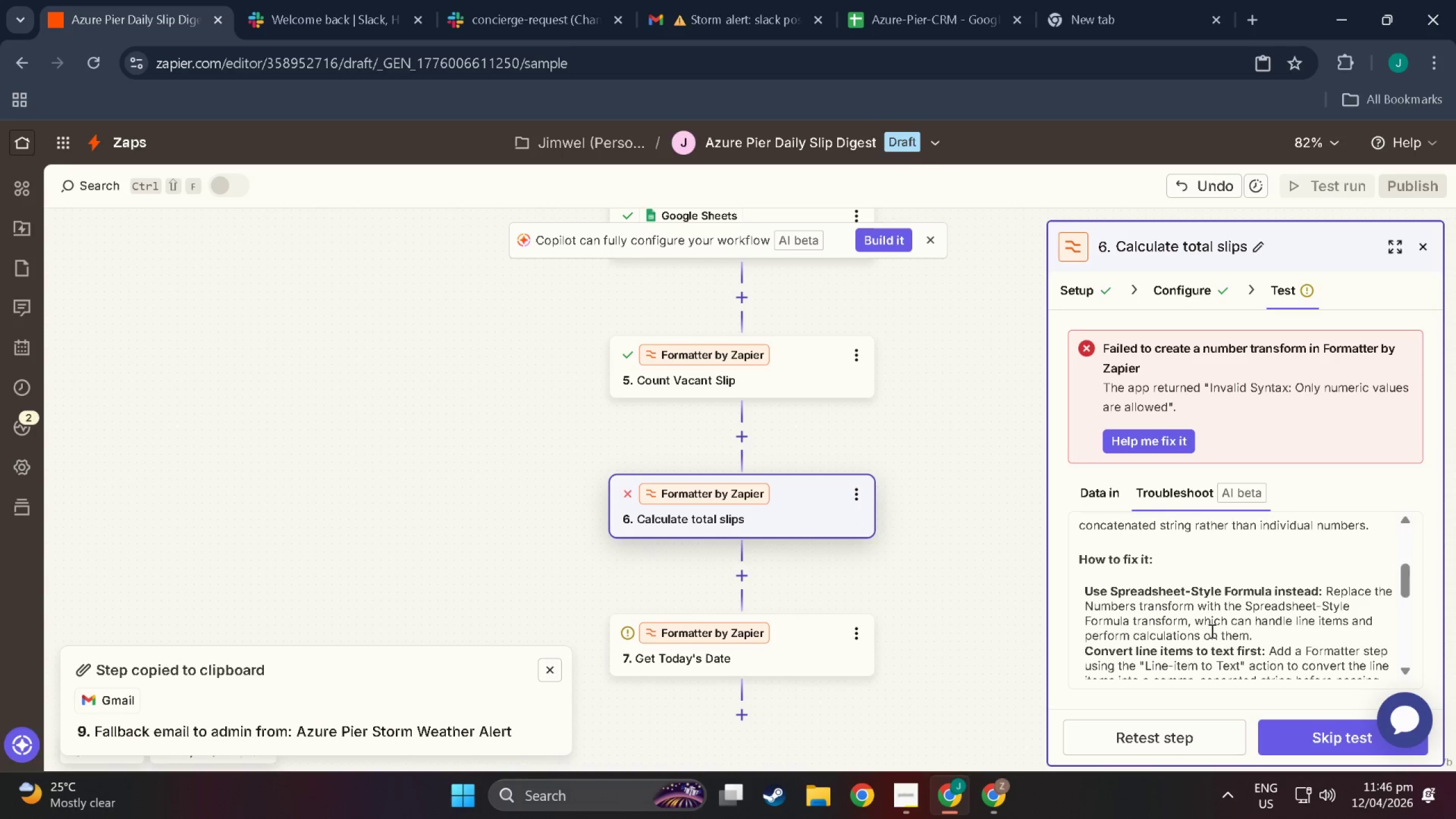 
wait(7.24)
 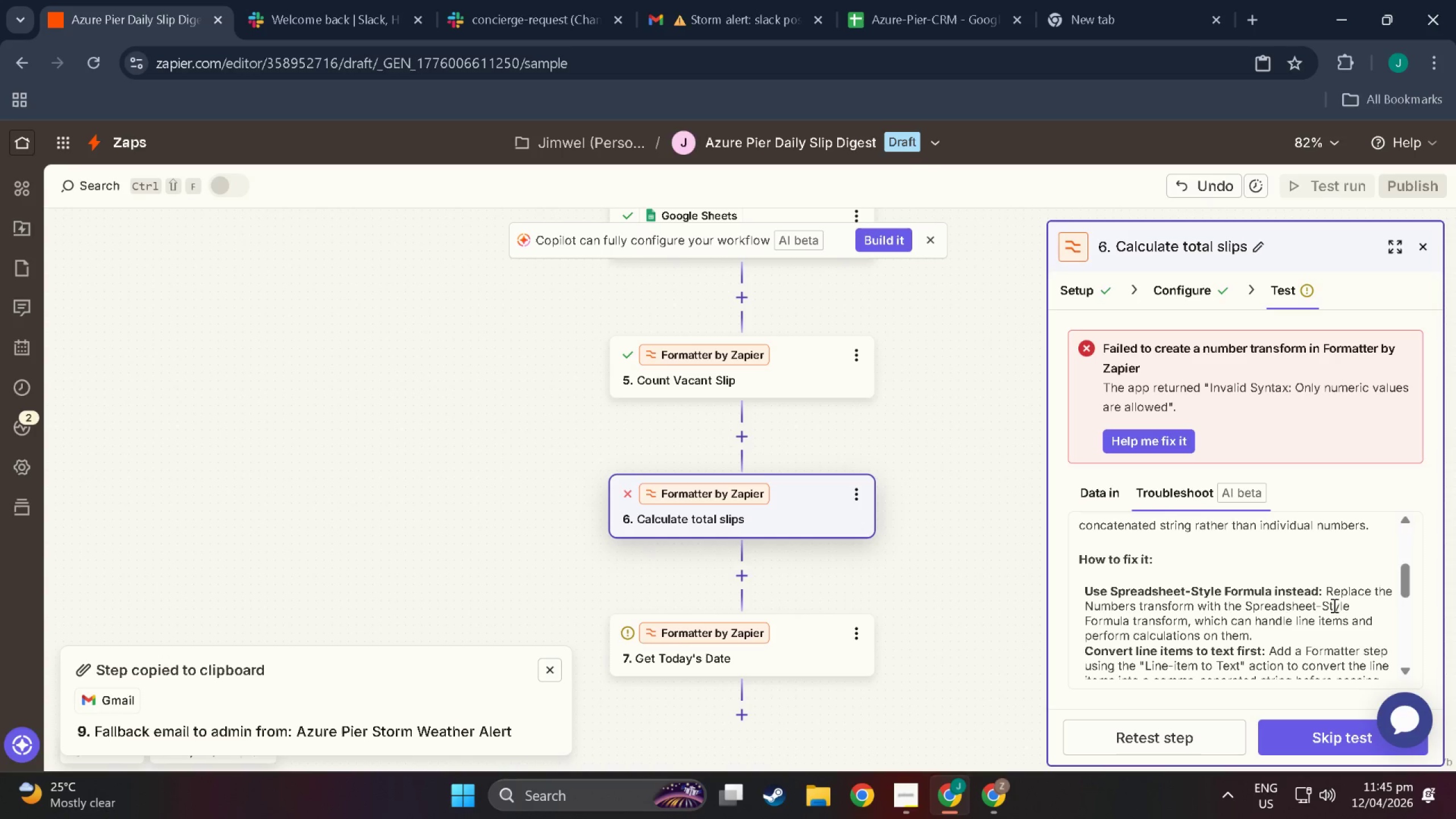 
scroll: coordinate [1199, 617], scroll_direction: down, amount: 3.0
 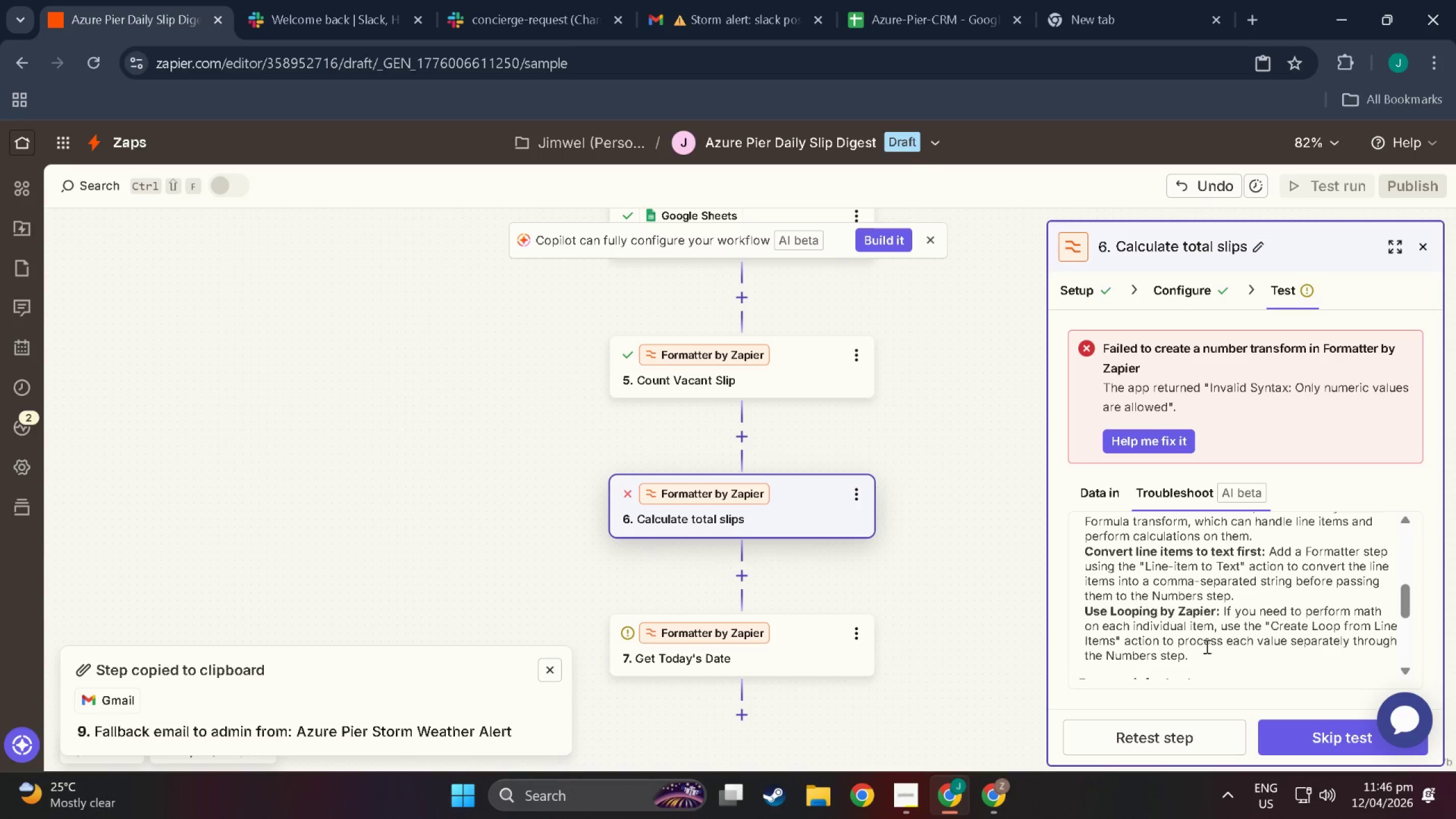 
wait(6.7)
 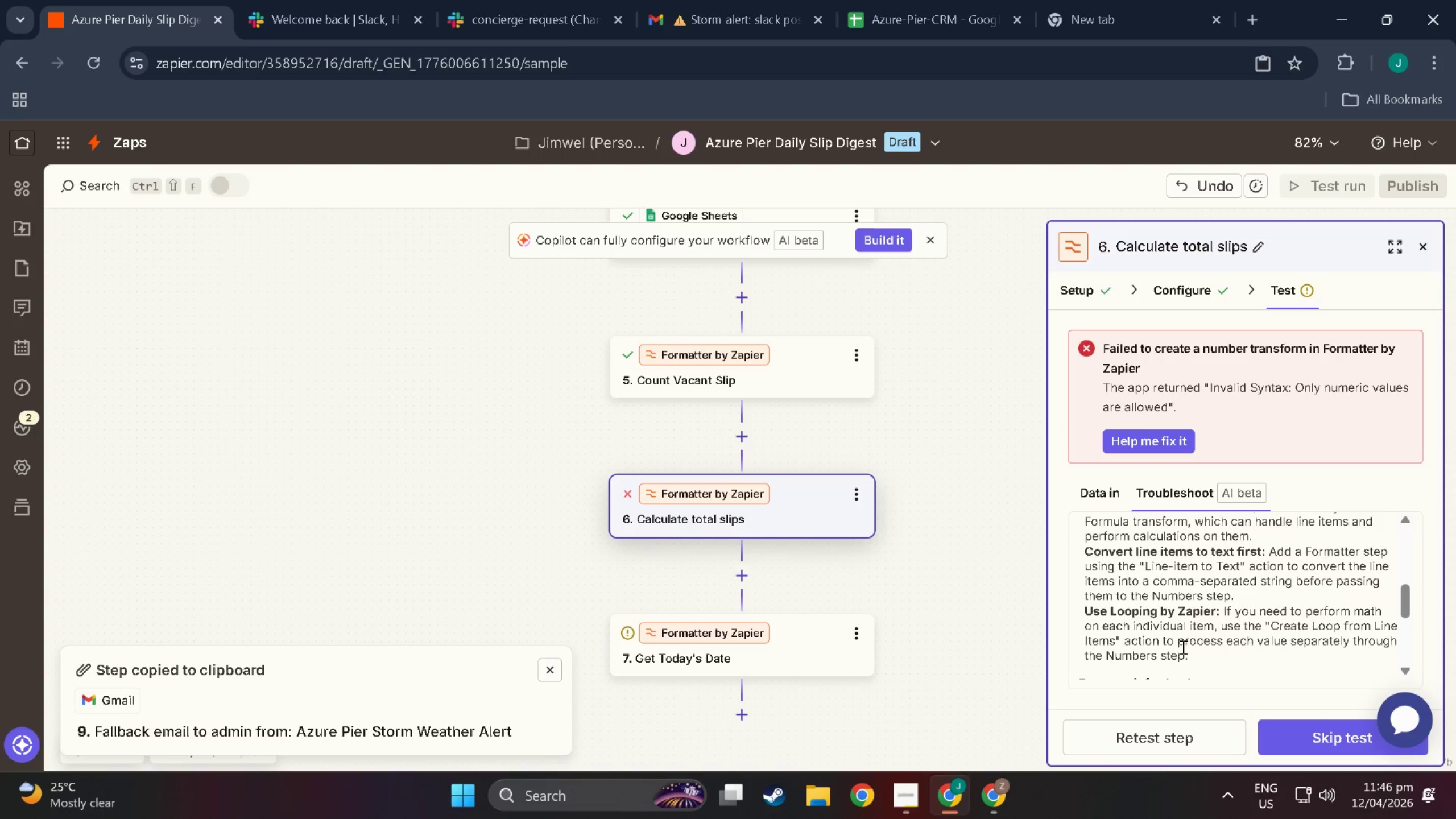 
scroll: coordinate [1175, 573], scroll_direction: down, amount: 4.0
 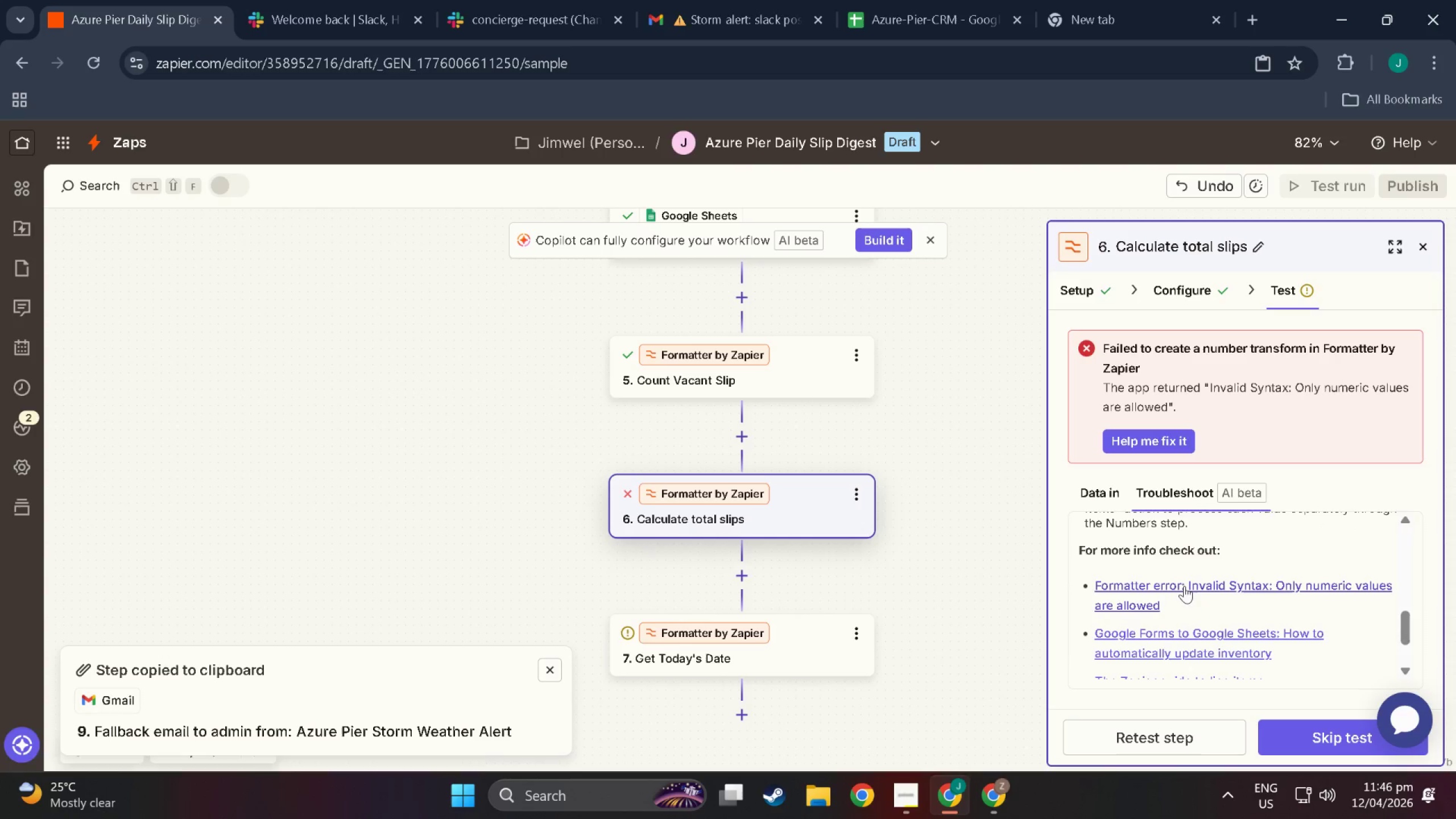 
scroll: coordinate [1173, 617], scroll_direction: none, amount: 0.0
 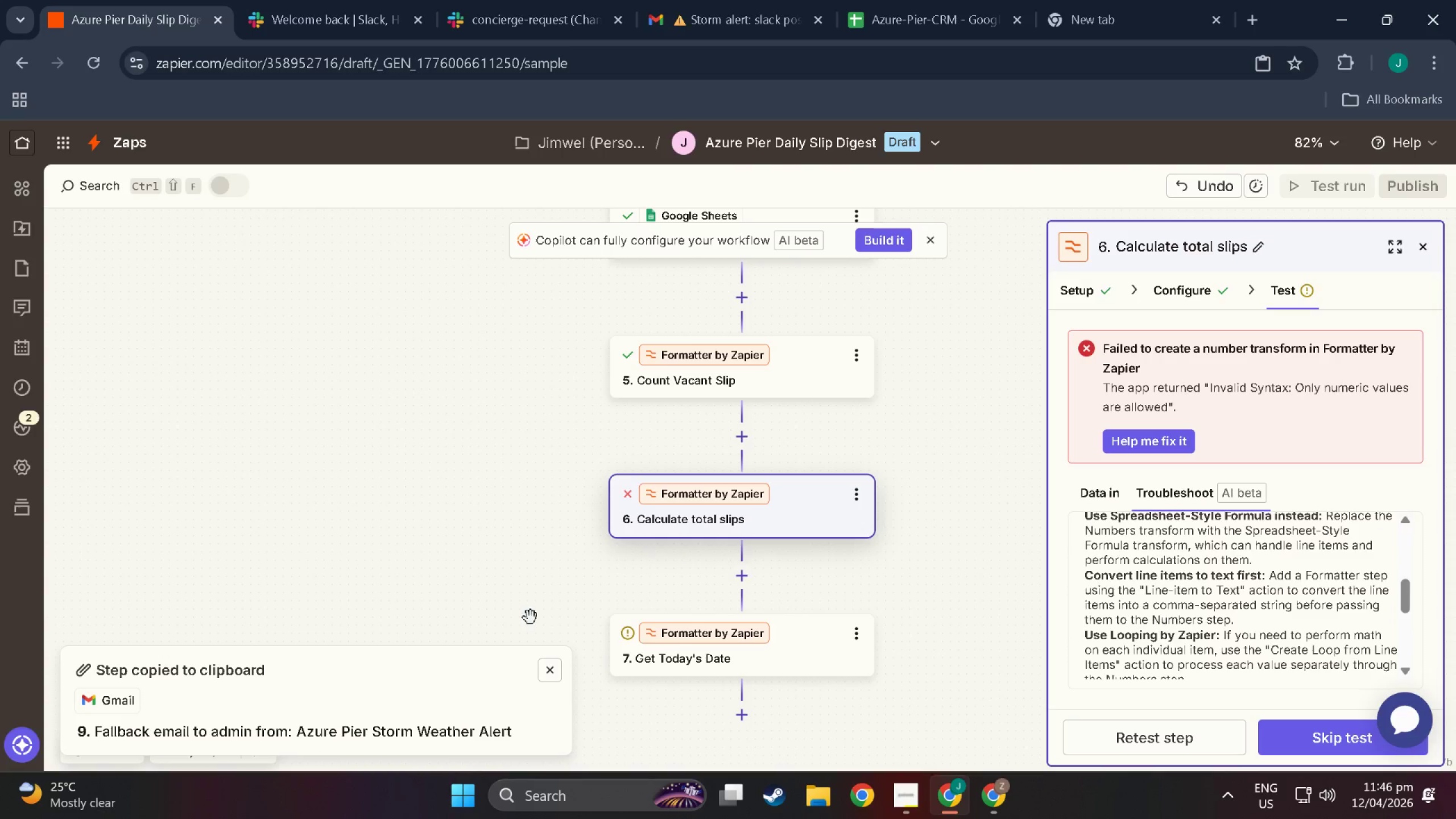 
scroll: coordinate [817, 531], scroll_direction: up, amount: 15.0
 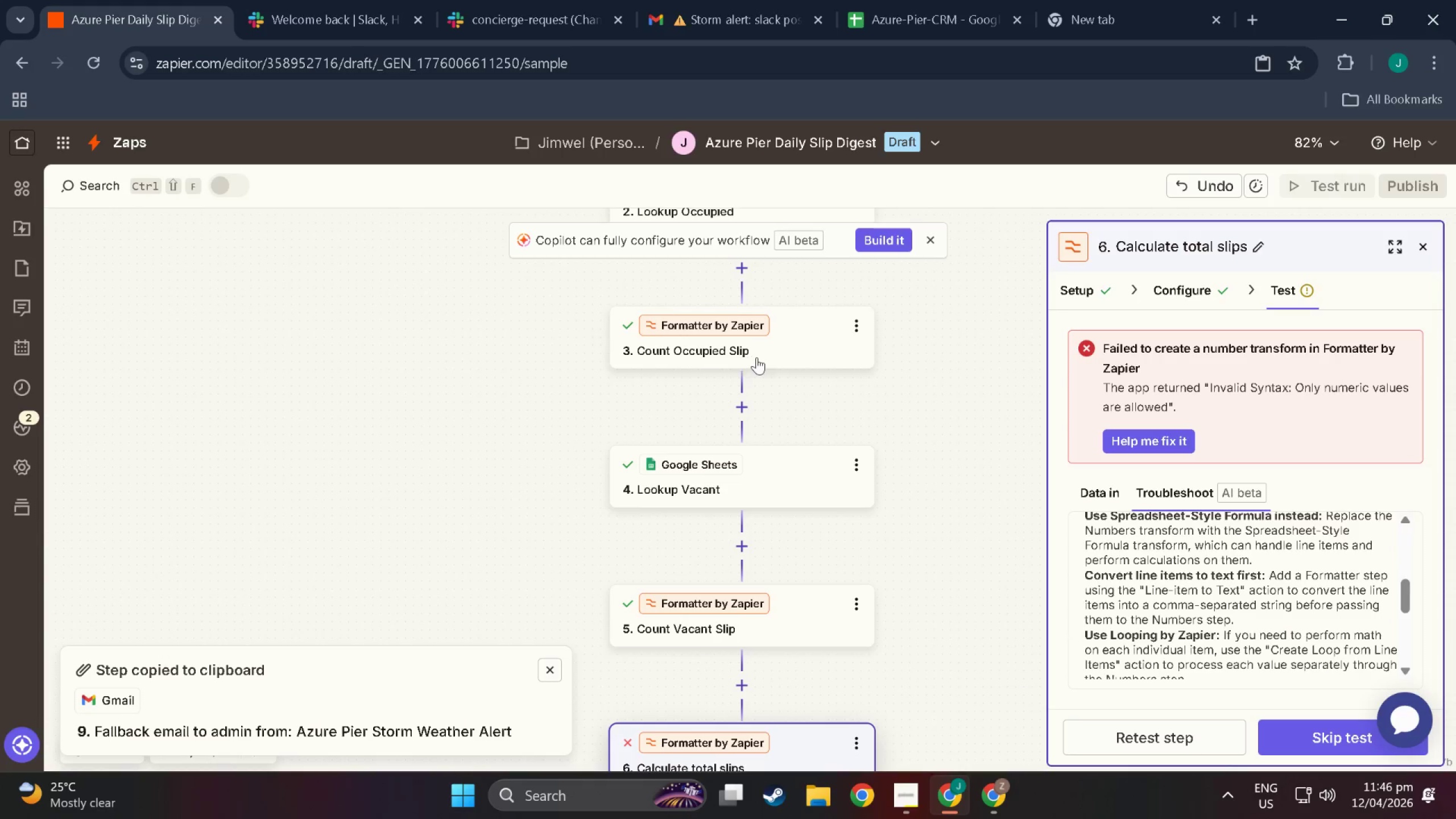 
left_click([760, 354])
 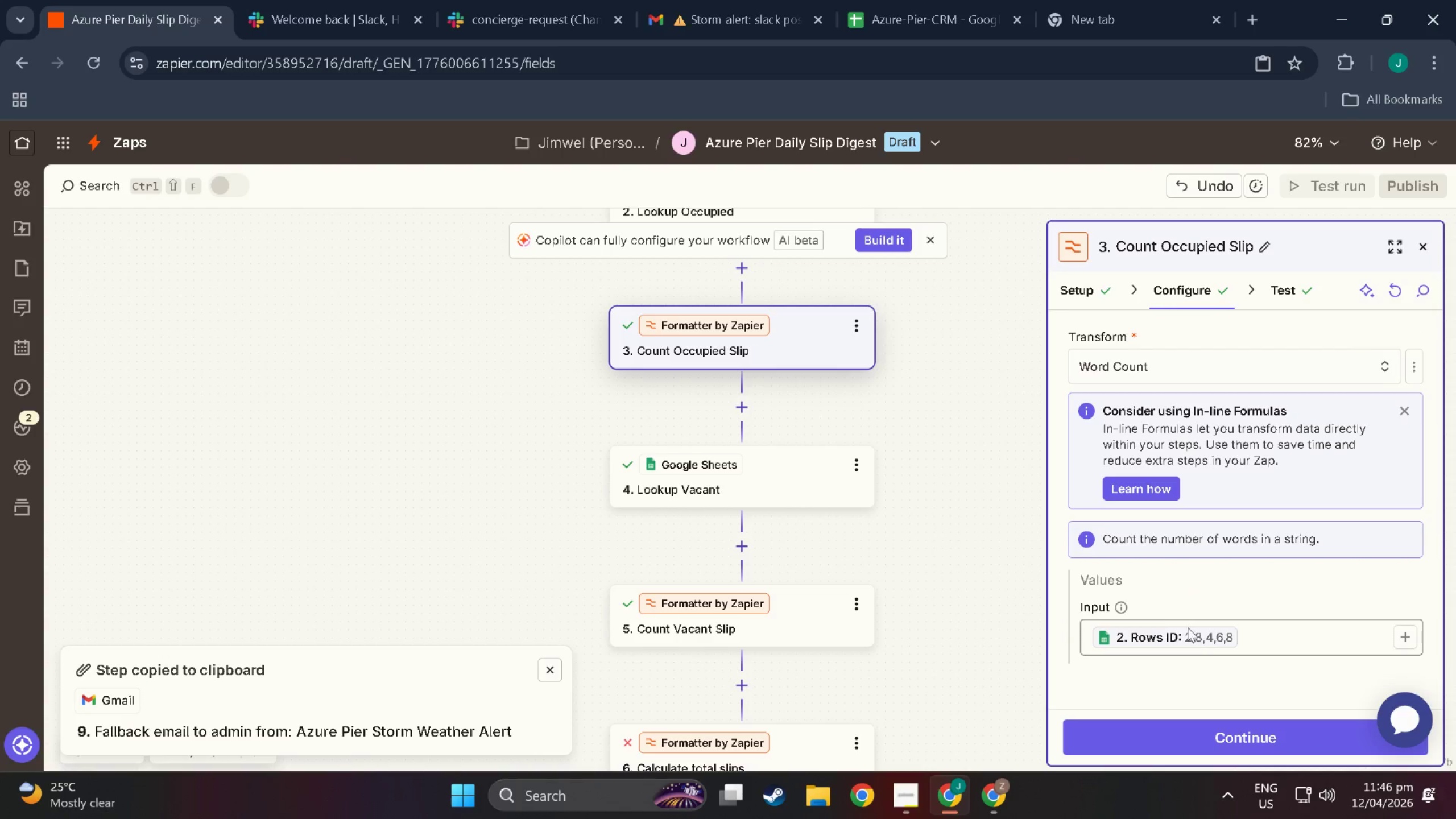 
left_click([744, 368])
 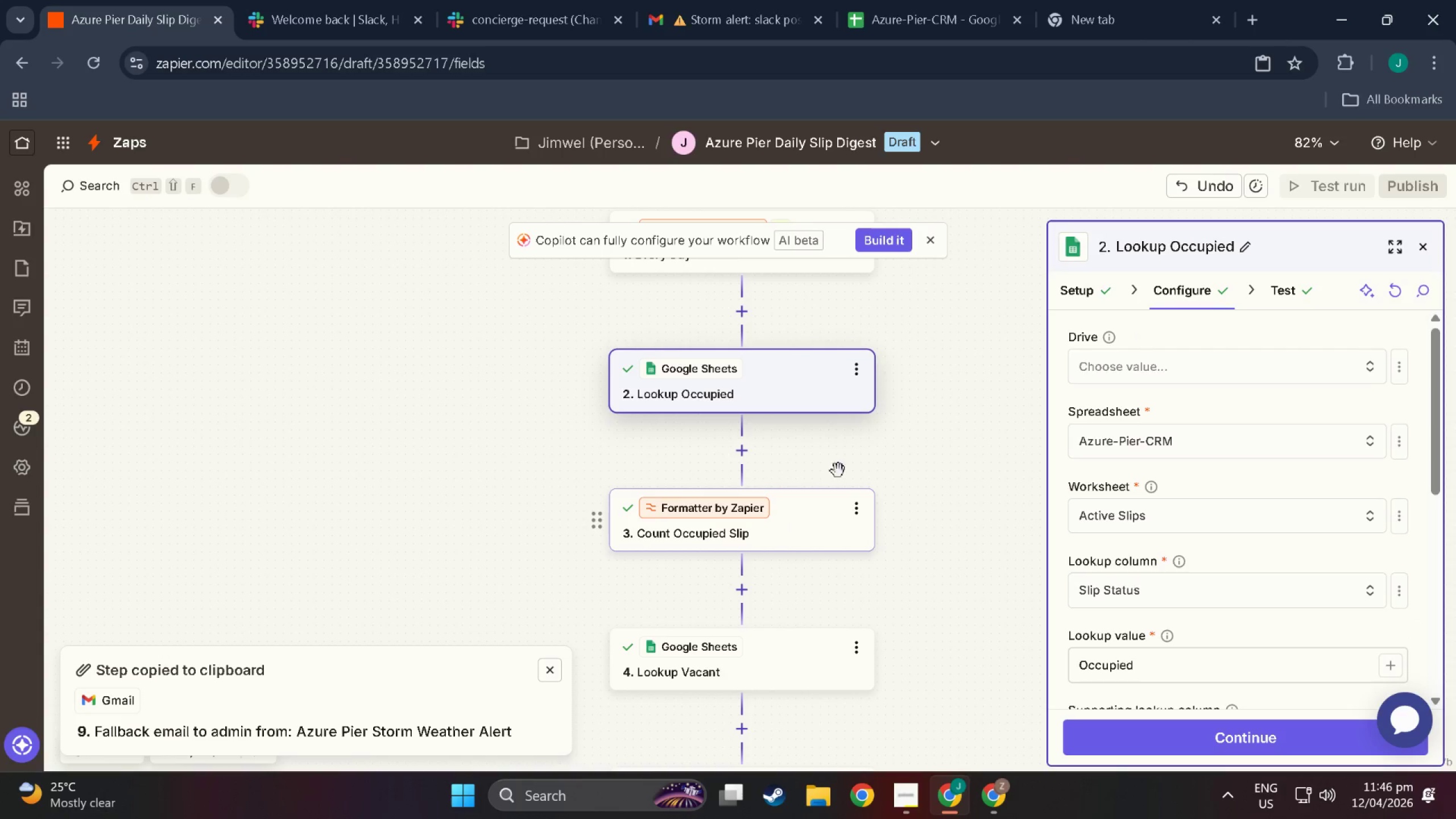 
scroll: coordinate [692, 428], scroll_direction: up, amount: 11.0
 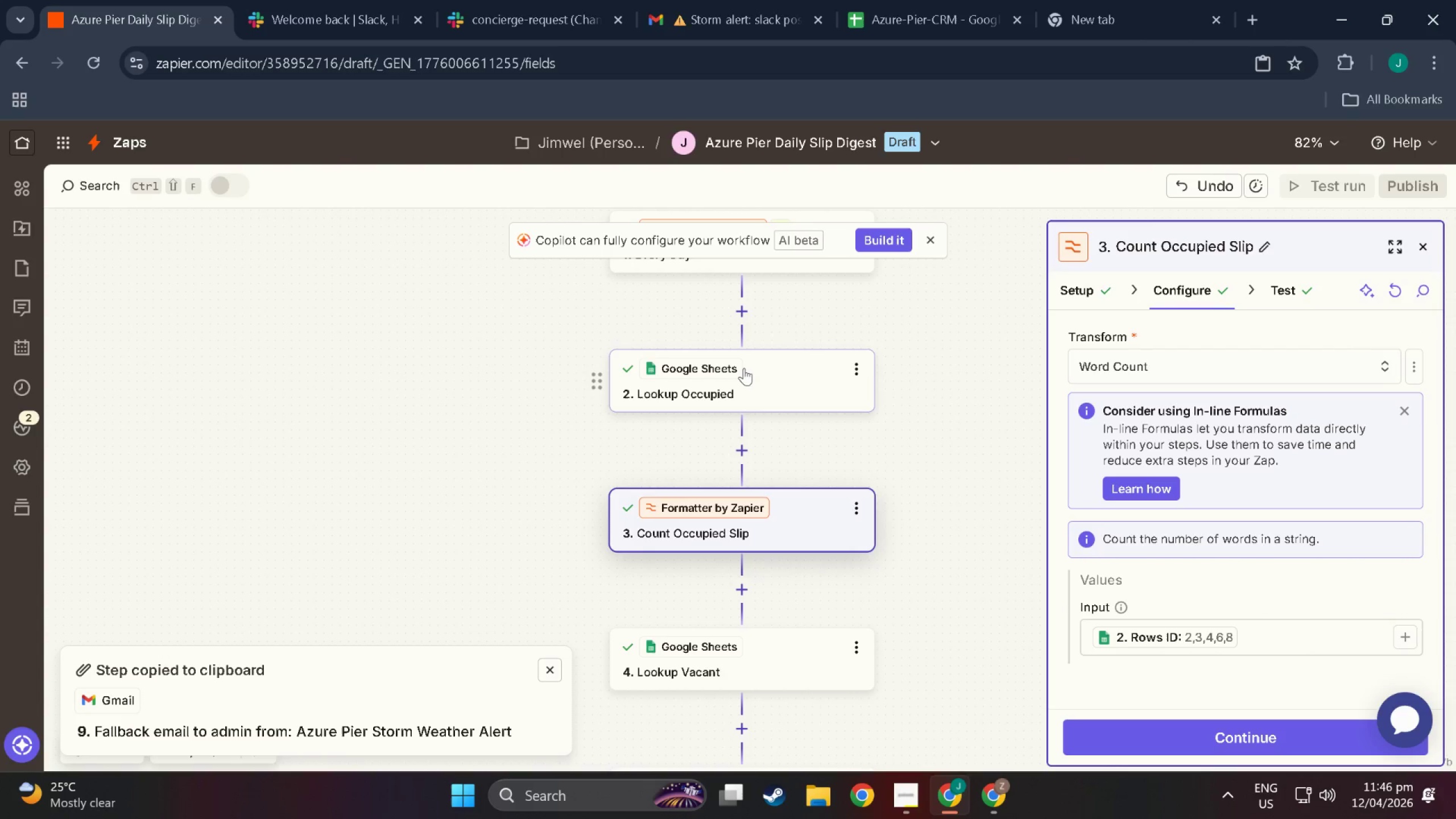 
scroll: coordinate [1184, 639], scroll_direction: down, amount: 3.0
 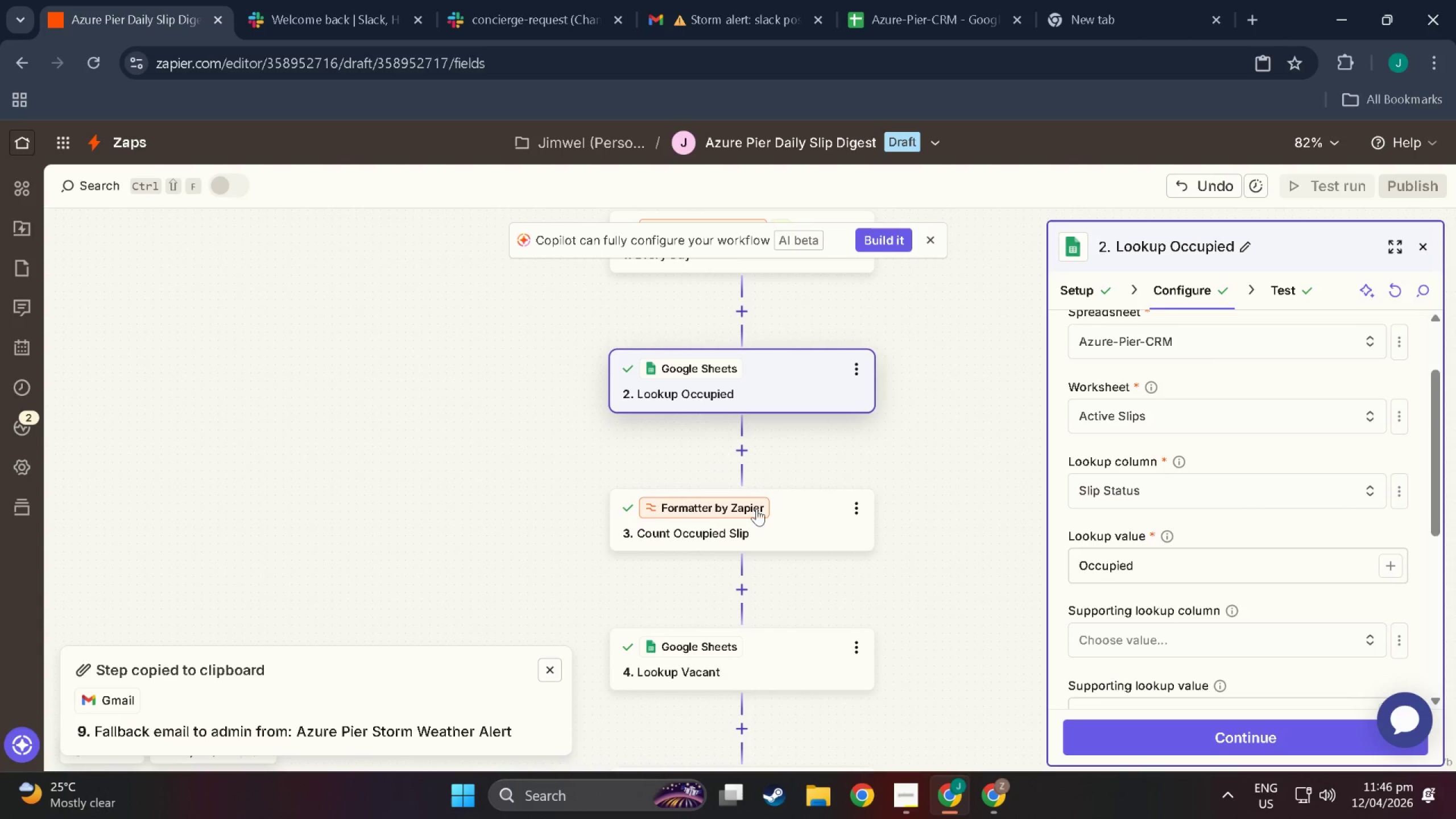 
left_click([780, 522])
 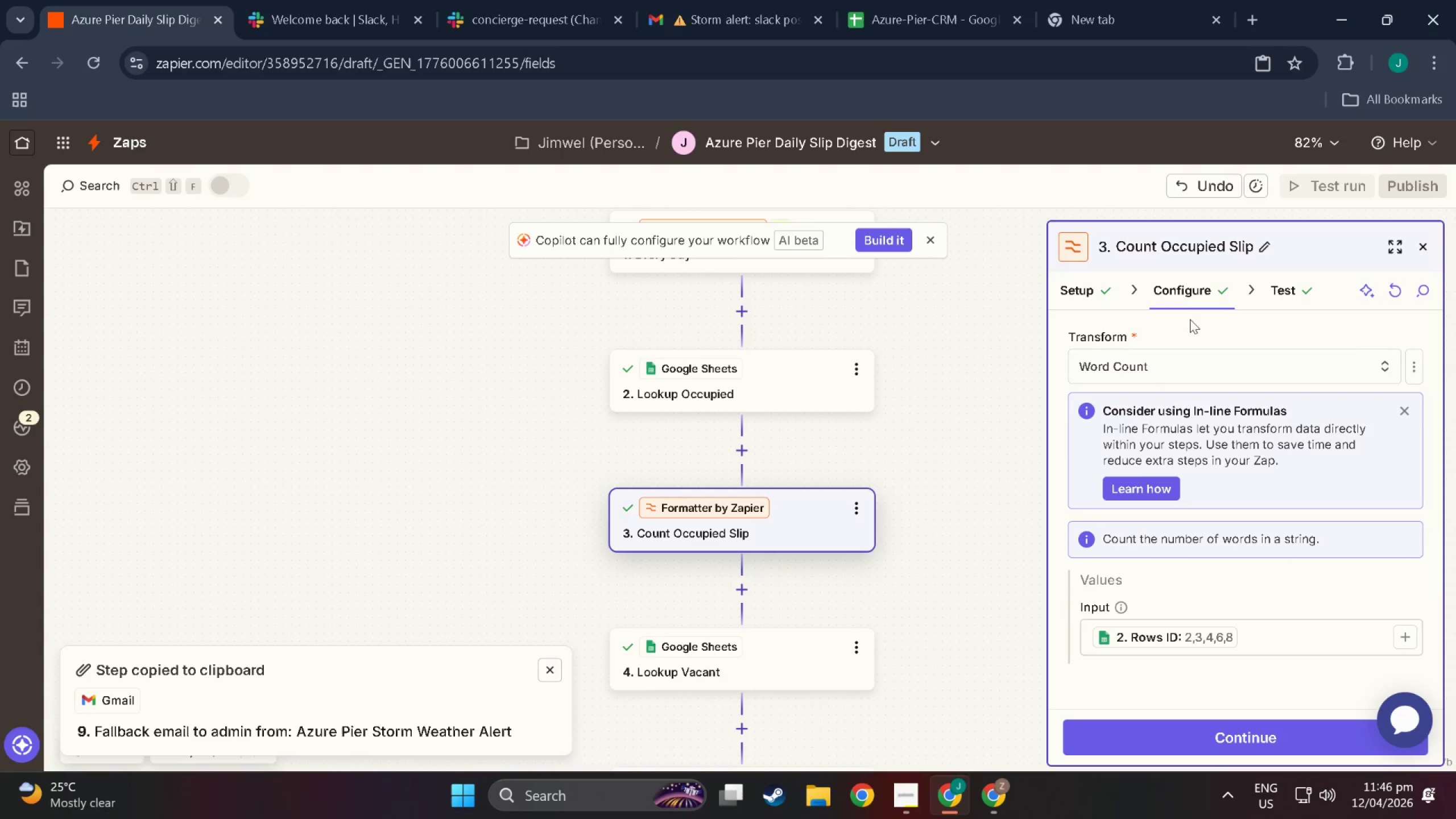 
left_click([1185, 293])
 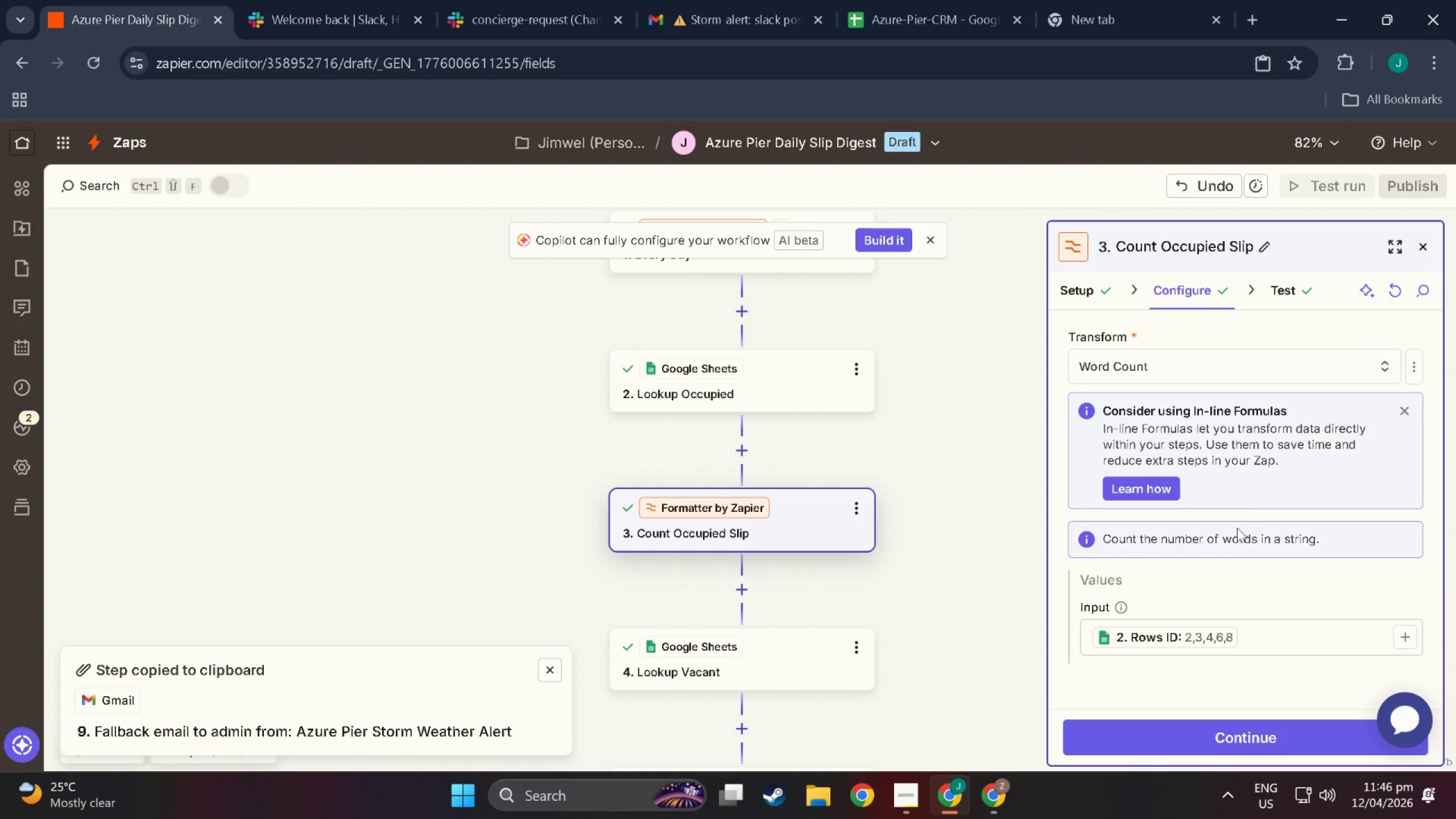 
scroll: coordinate [1202, 655], scroll_direction: down, amount: 8.0
 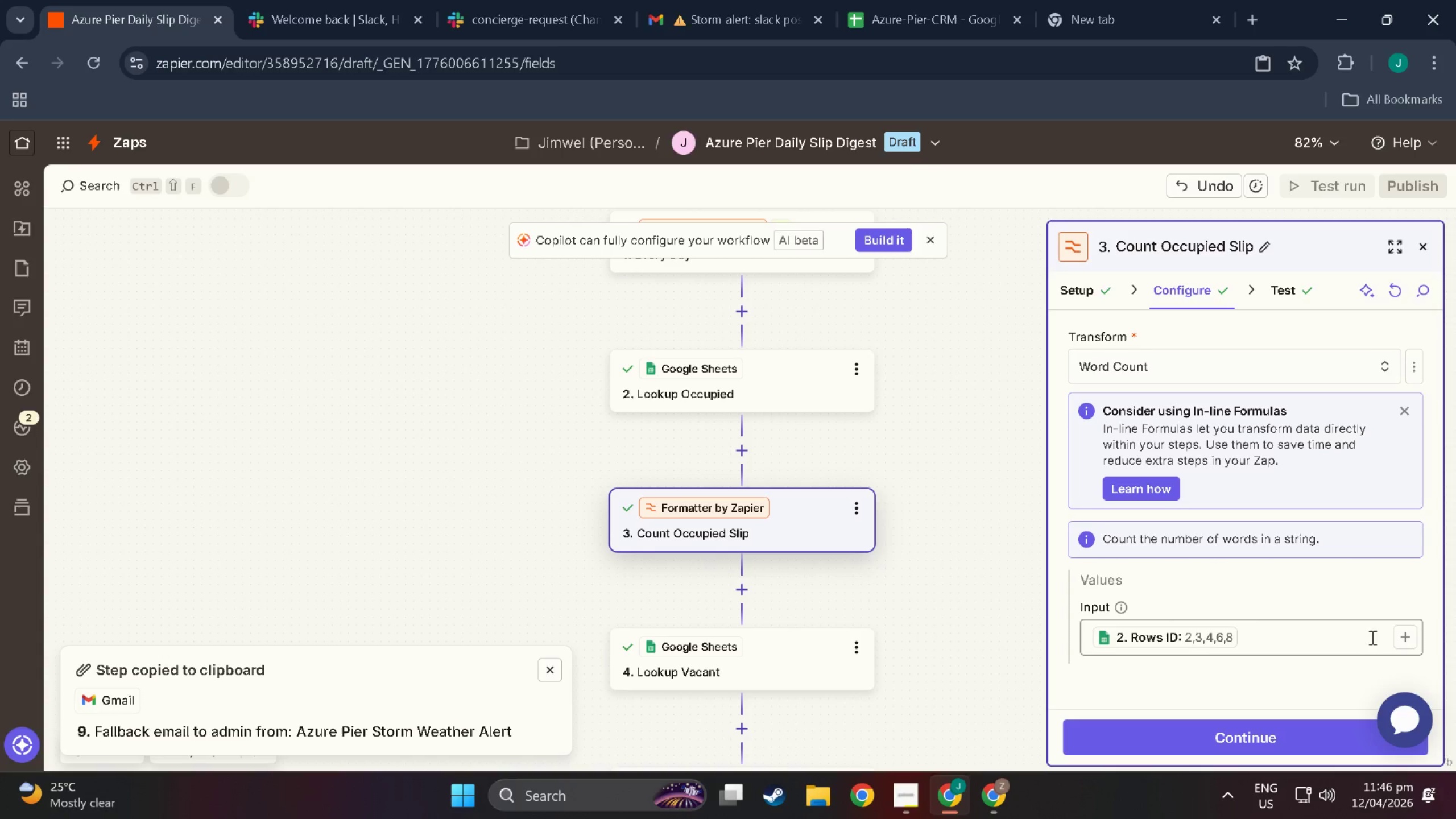 
left_click([1303, 636])
 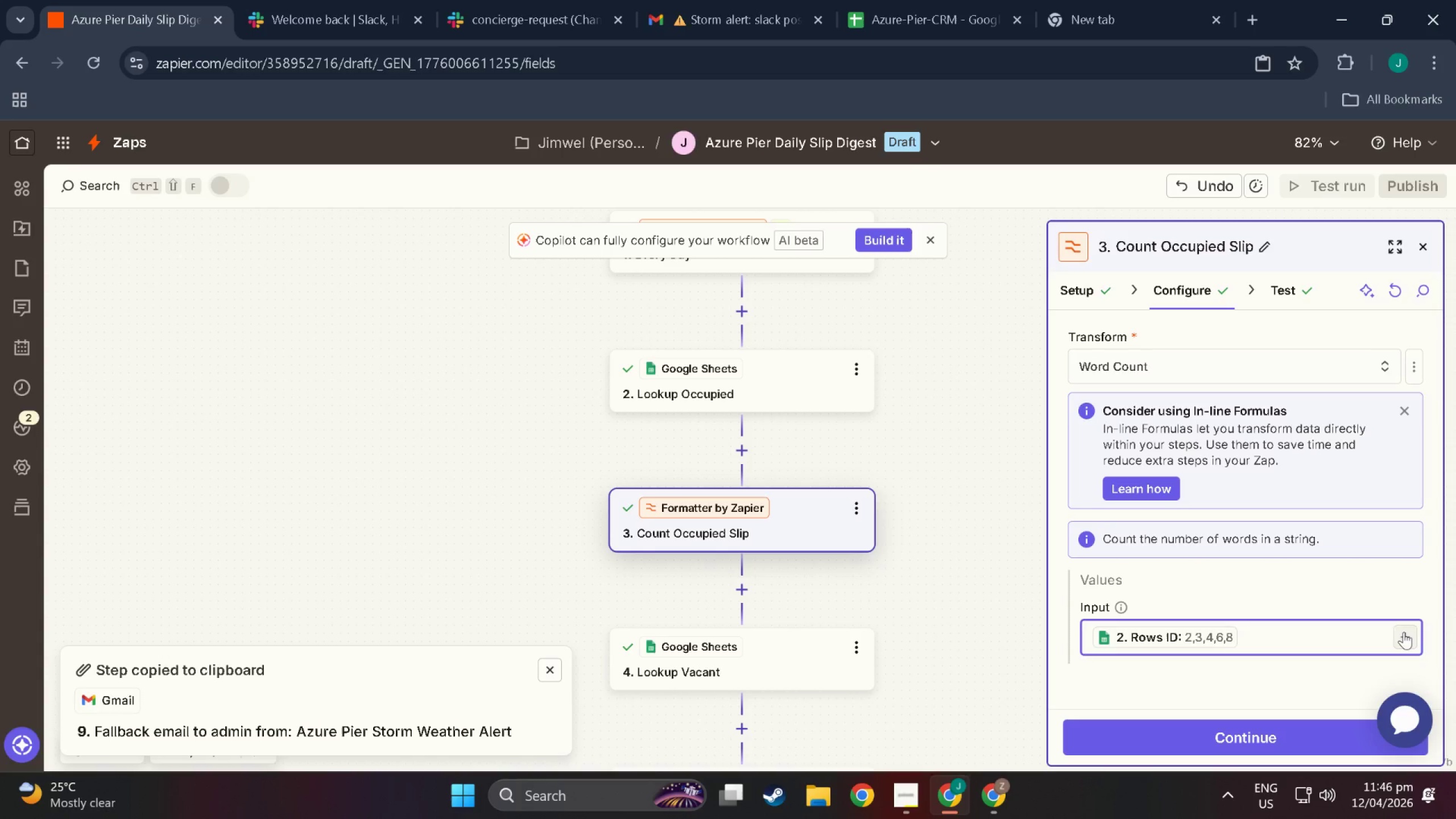 
scroll: coordinate [1322, 615], scroll_direction: down, amount: 3.0
 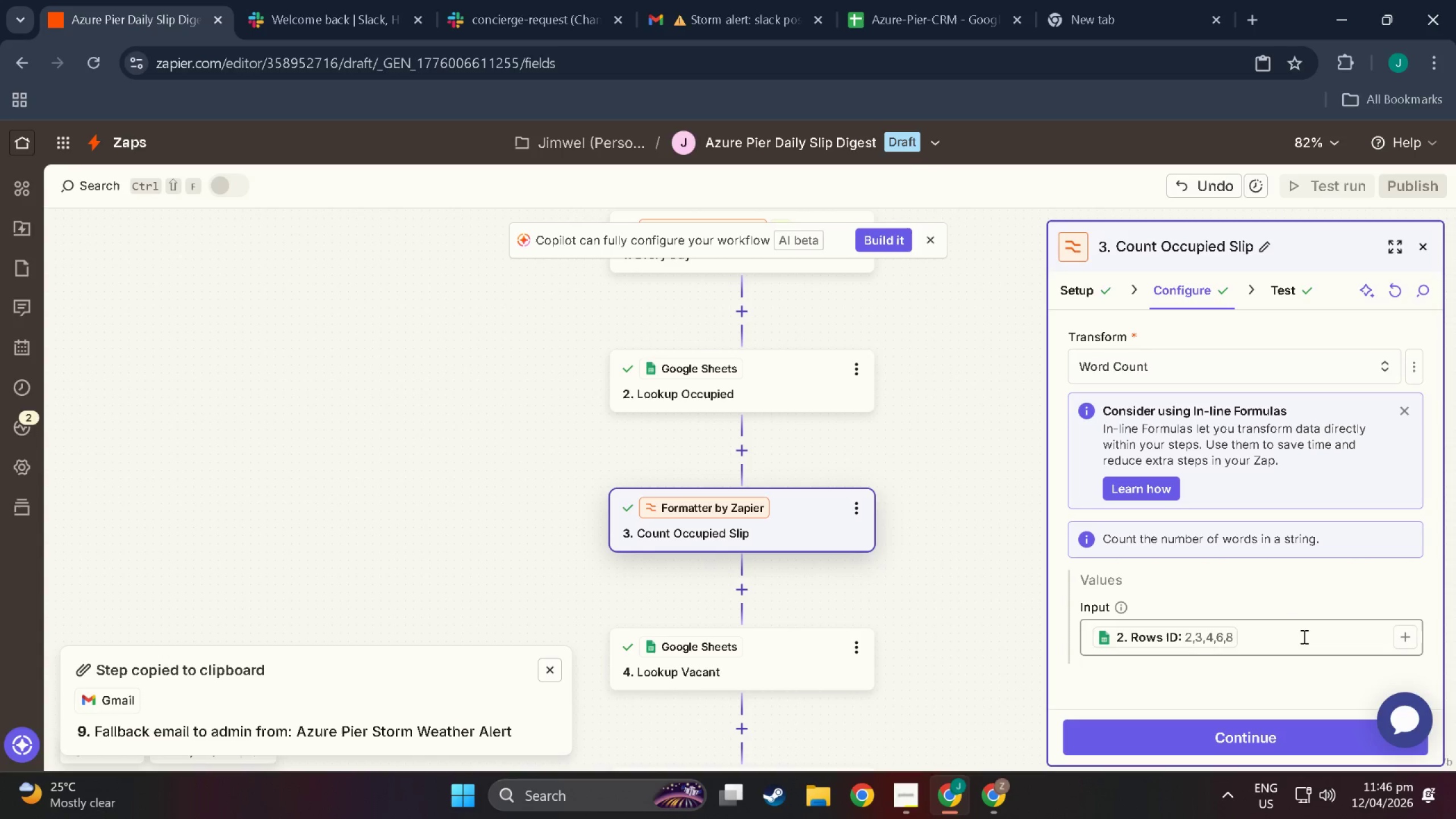 
left_click([1404, 632])
 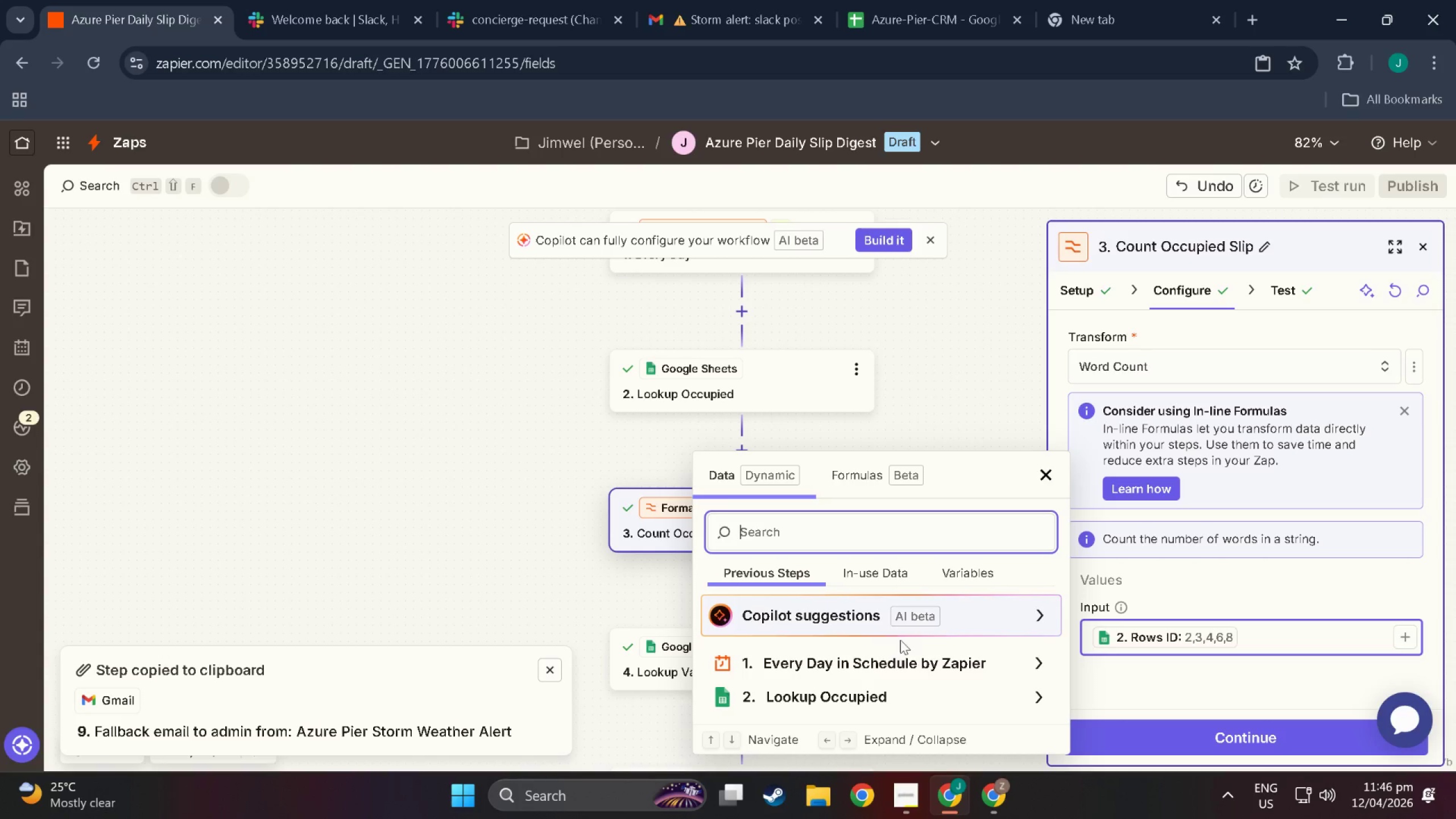 
left_click([832, 697])
 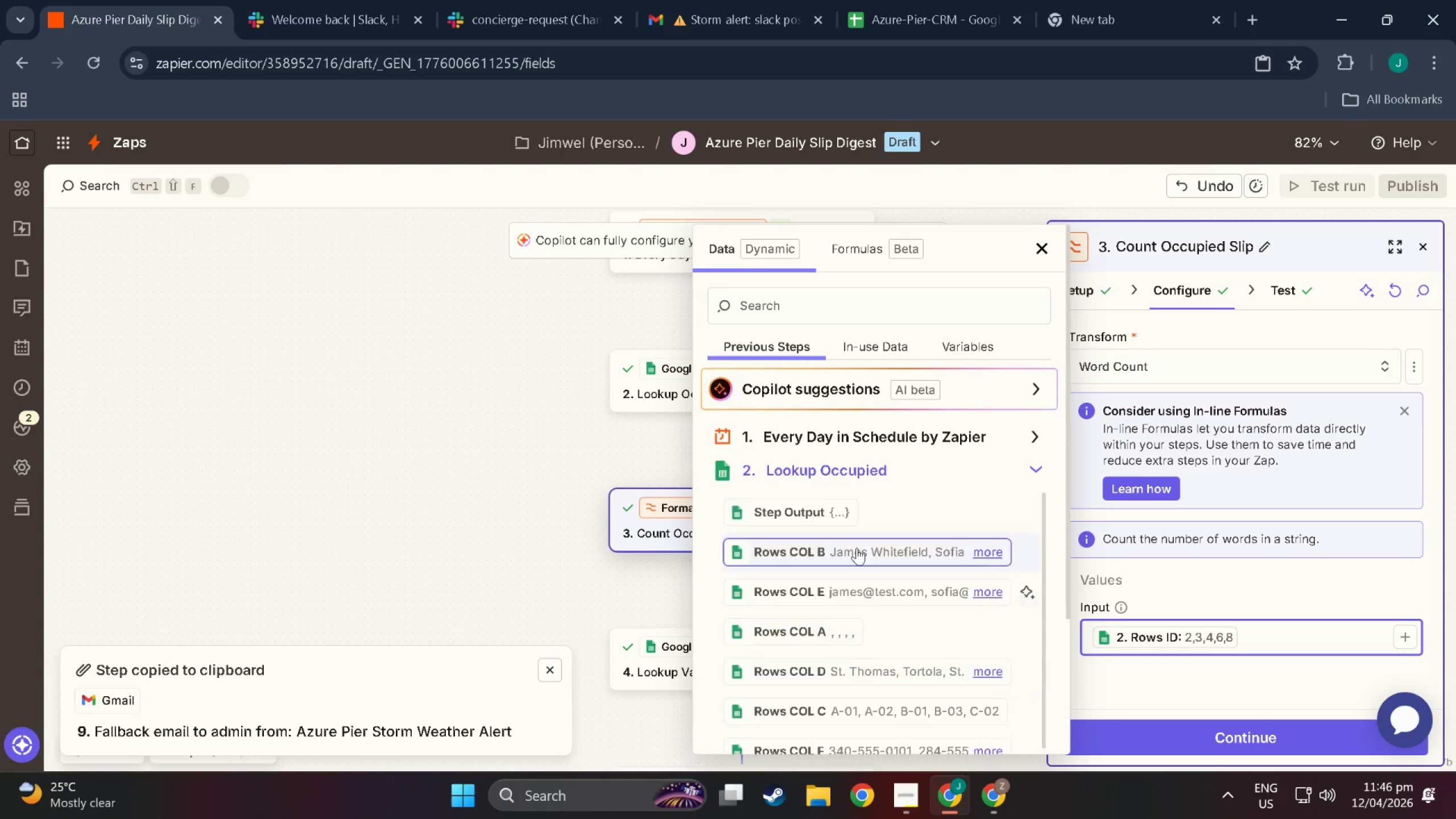 
scroll: coordinate [839, 597], scroll_direction: down, amount: 20.0
 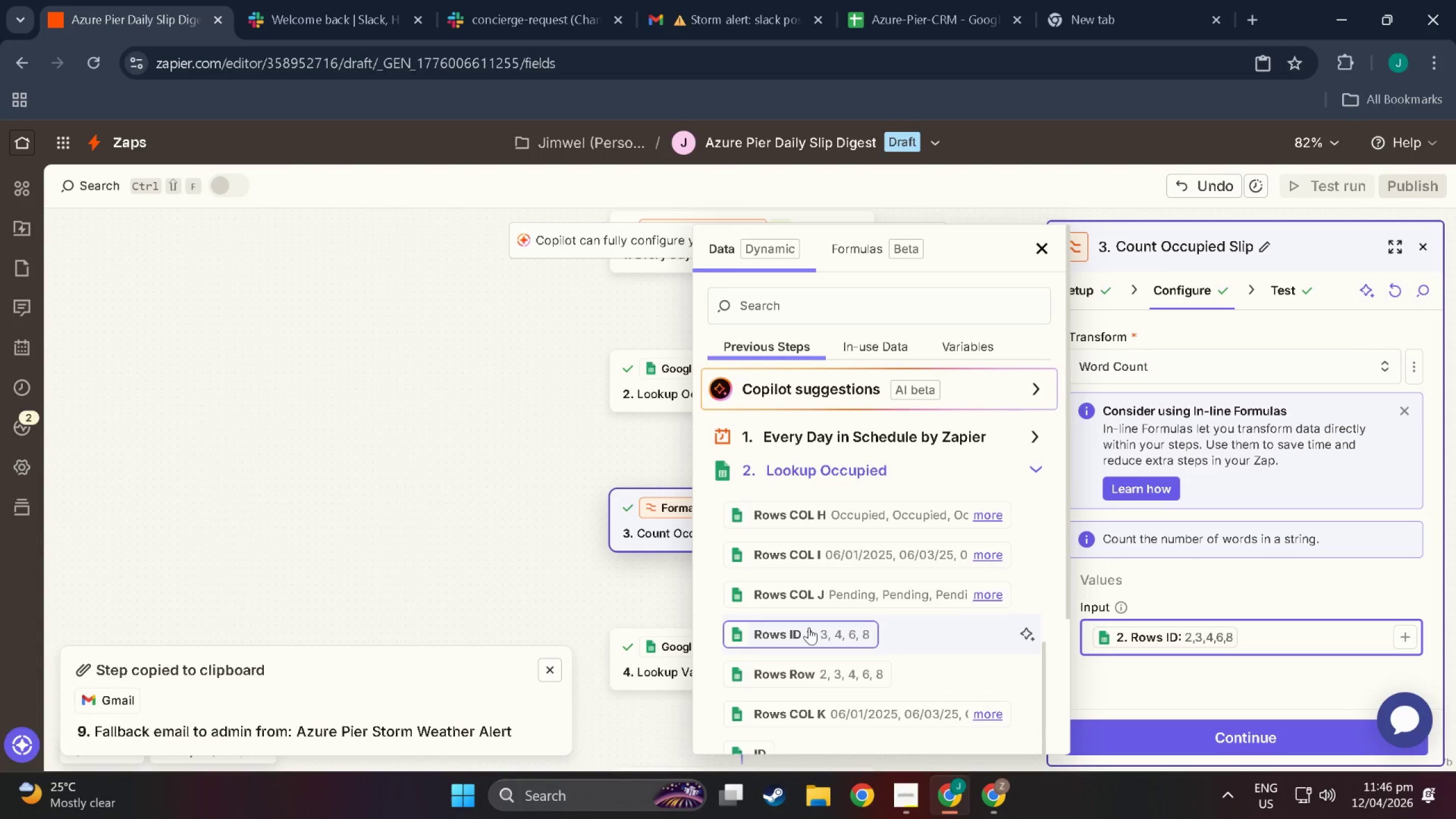 
left_click([809, 627])
 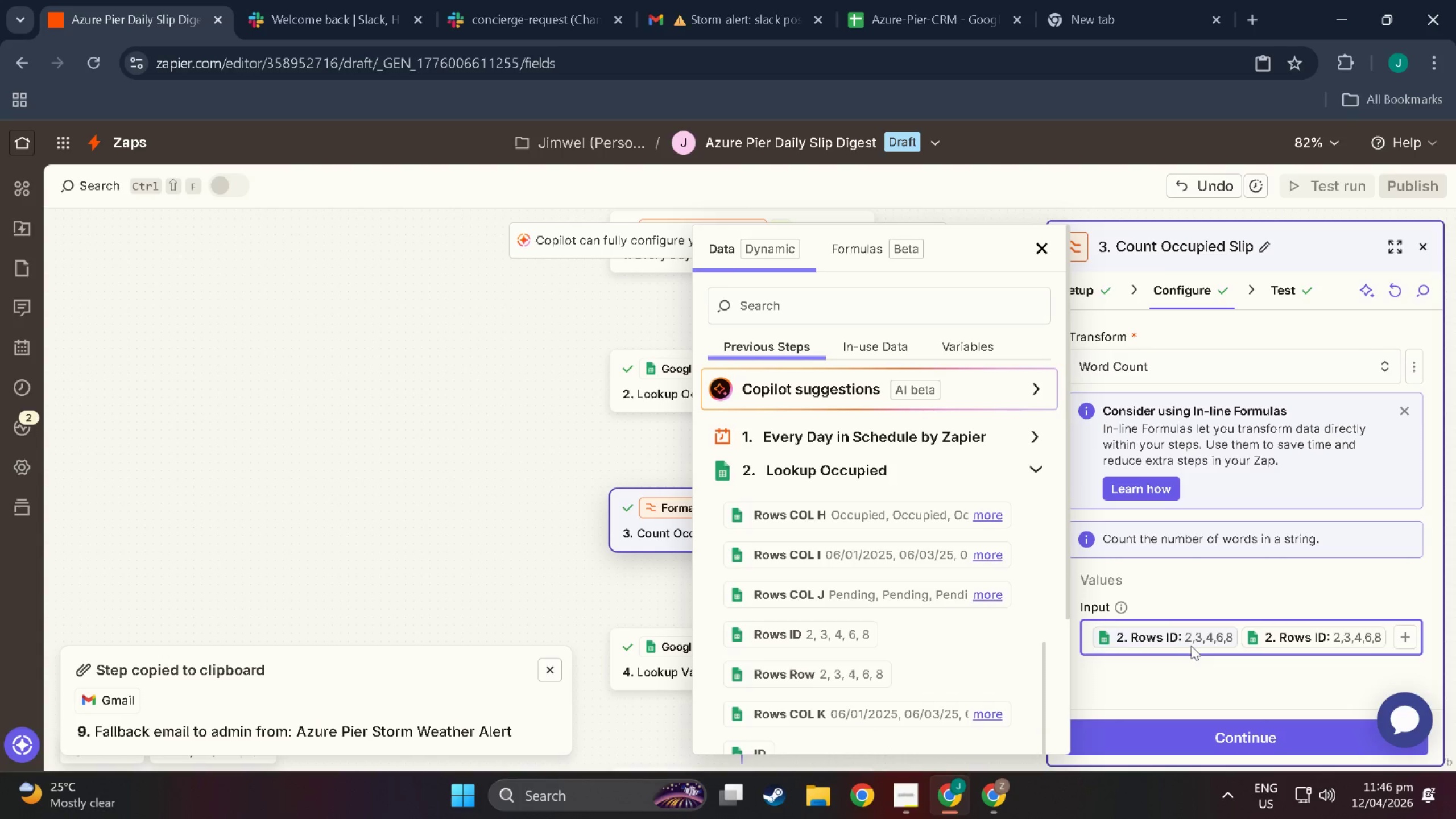 
left_click([1191, 643])
 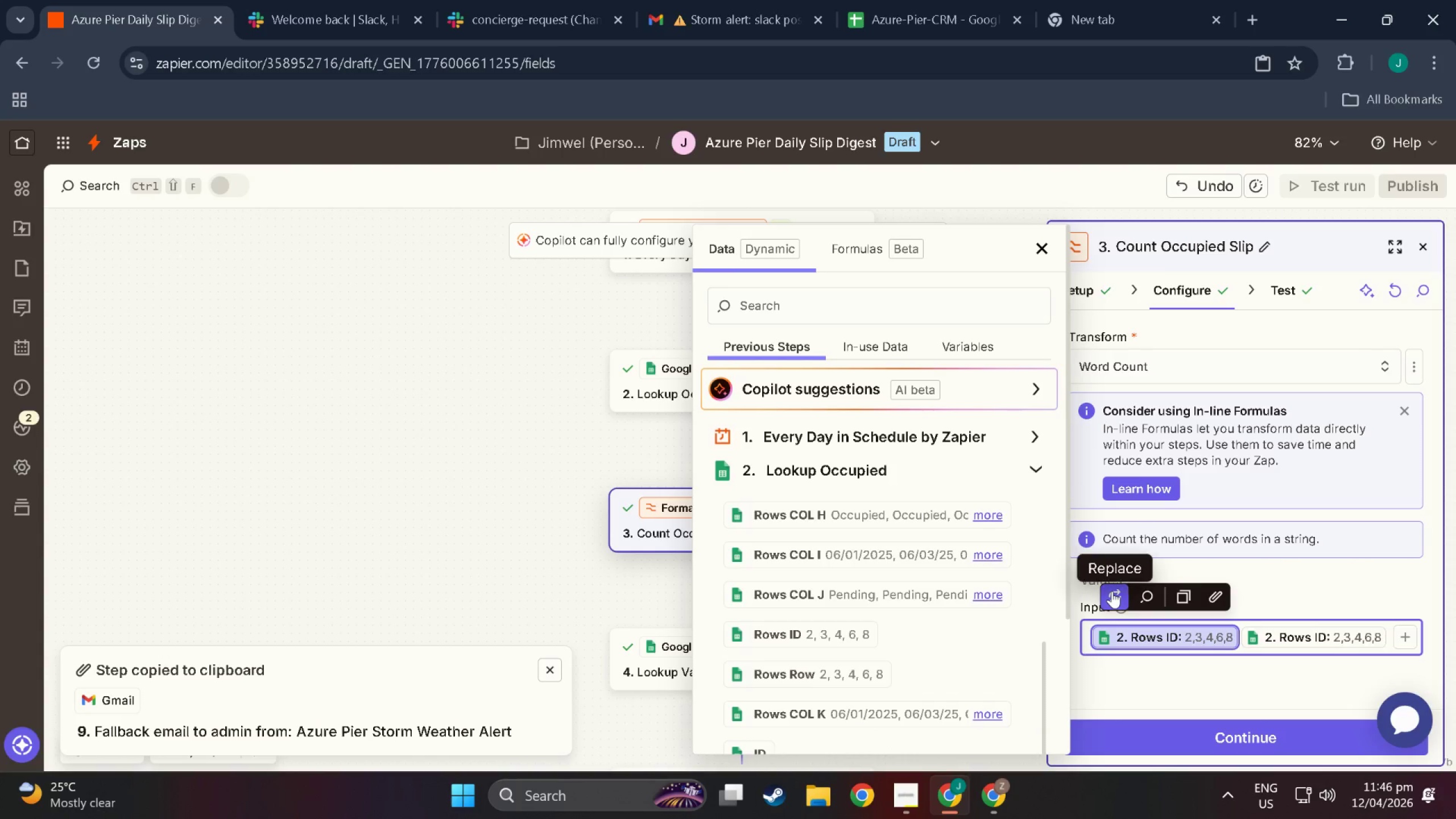 
key(Backspace)
 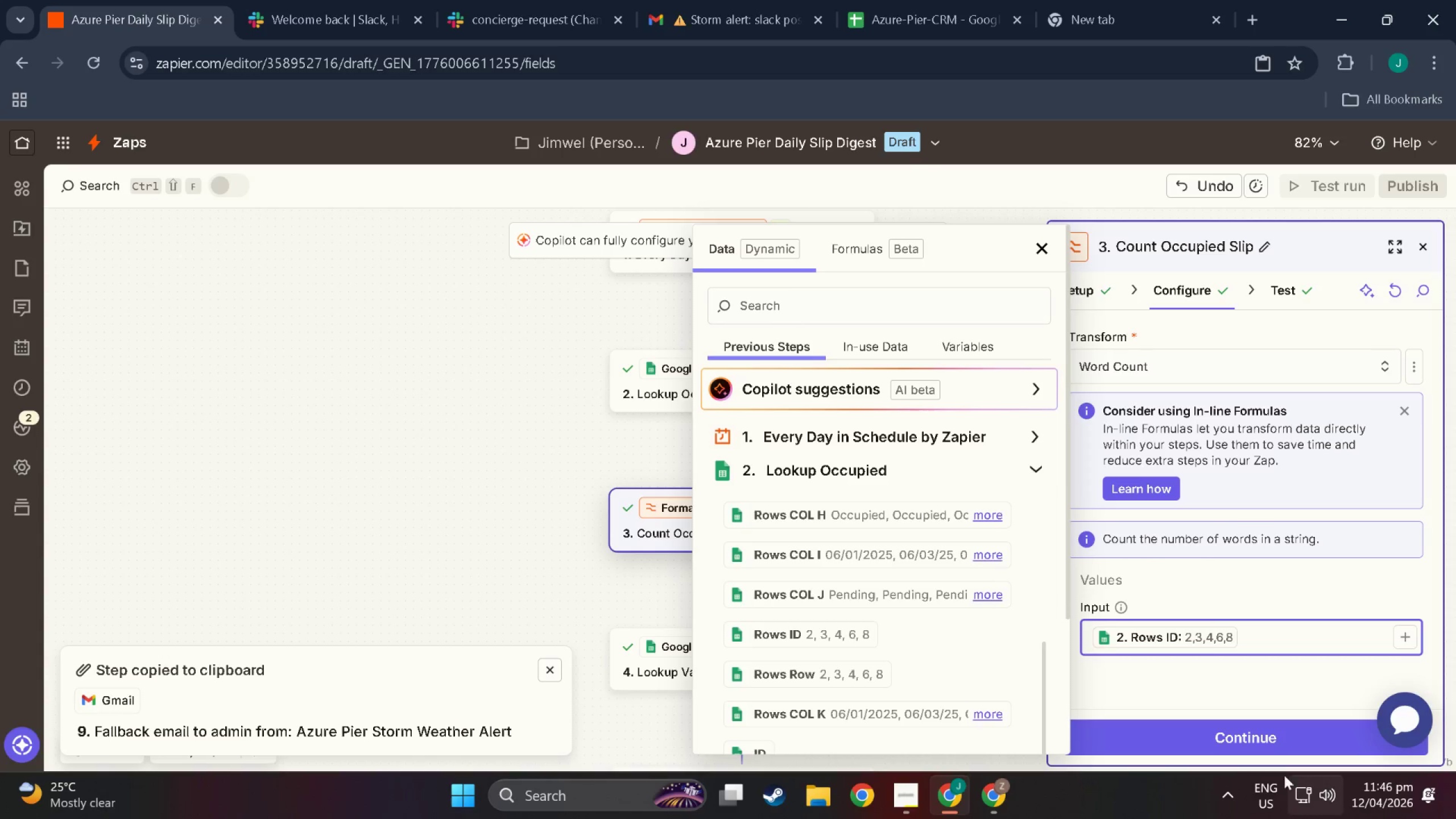 
left_click([1271, 745])
 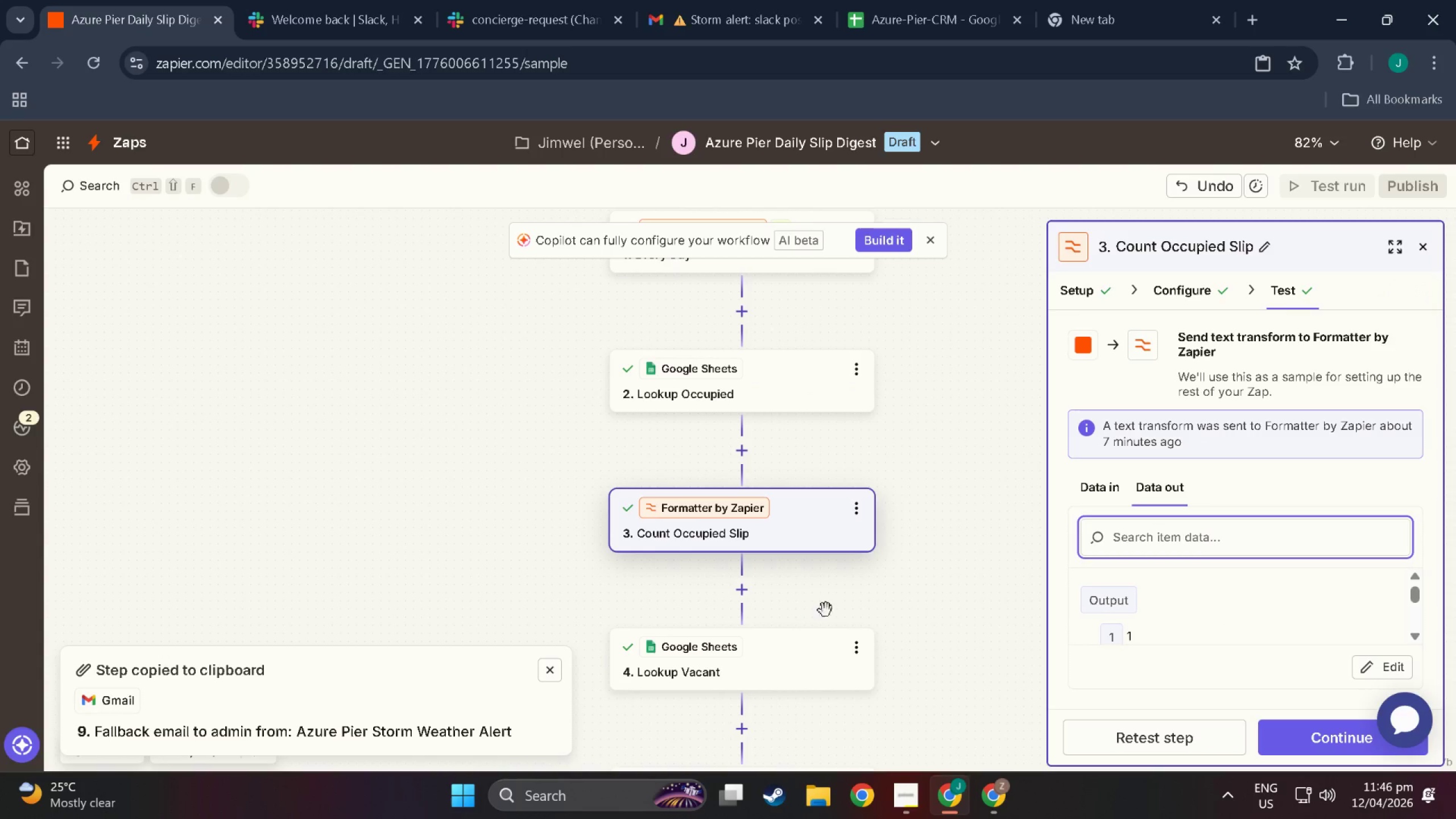 
scroll: coordinate [1170, 628], scroll_direction: down, amount: 7.0
 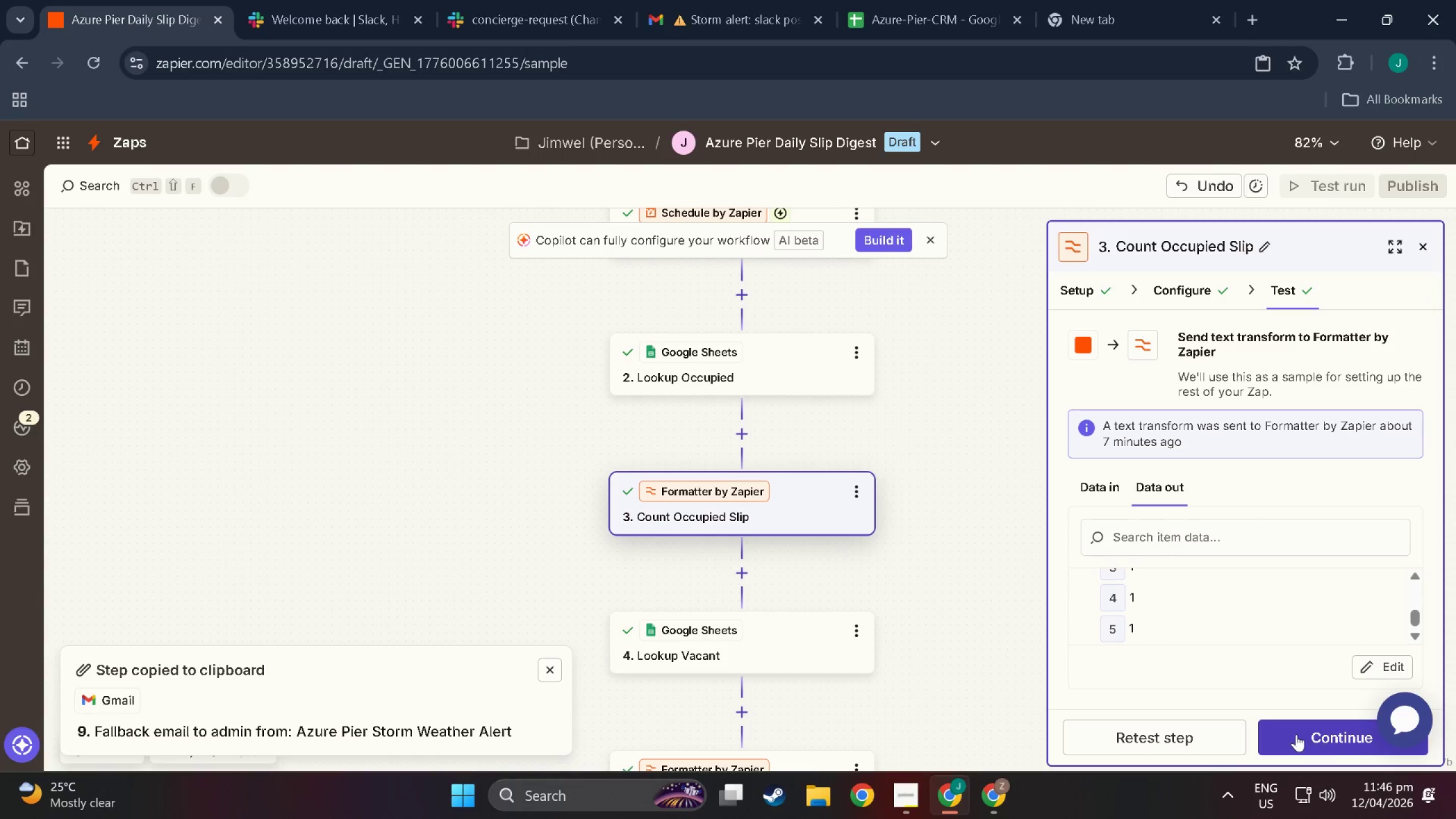 
mouse_move([1197, 730])
 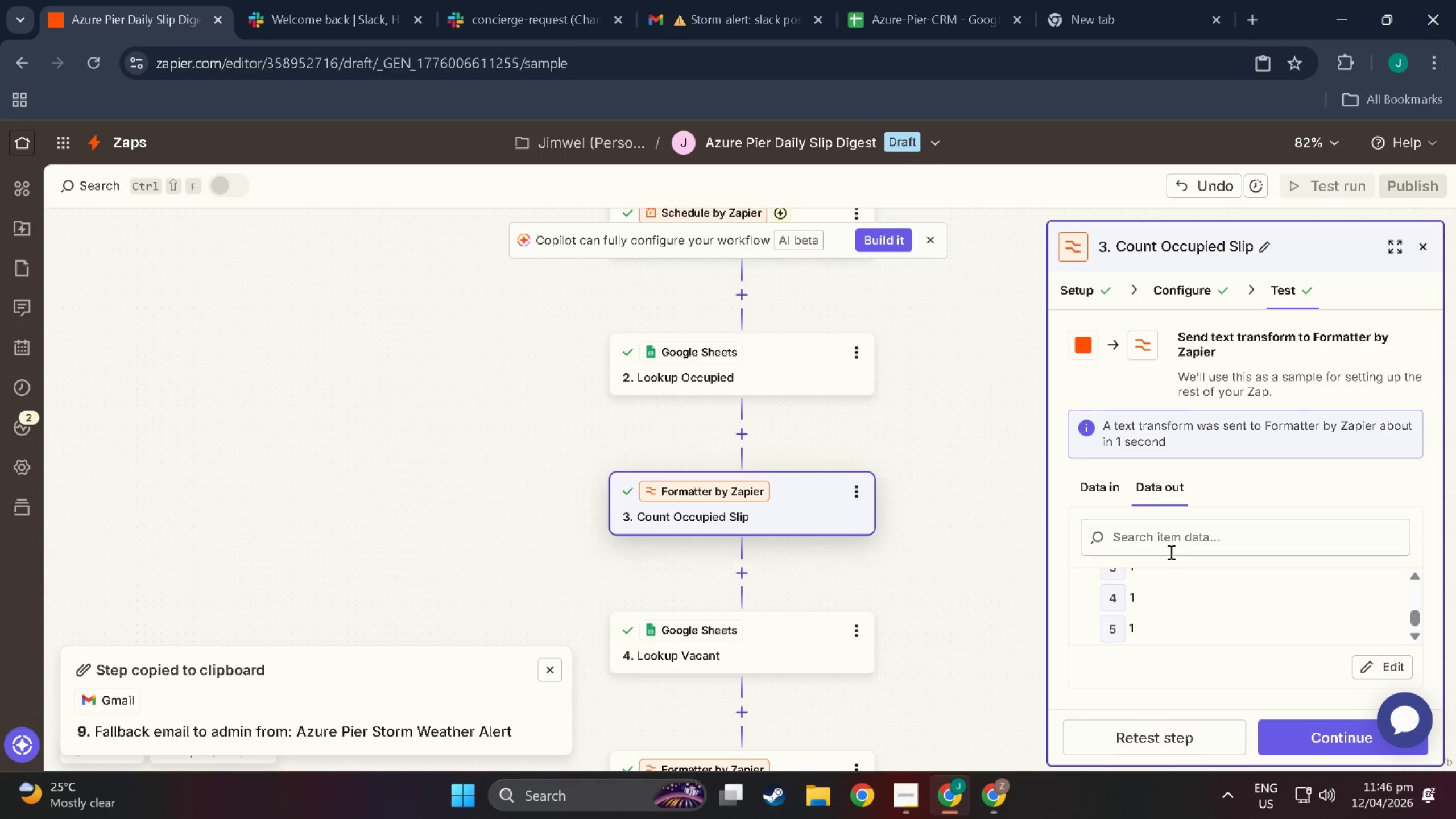 
left_click_drag(start_coordinate=[1177, 626], to_coordinate=[1169, 588])
 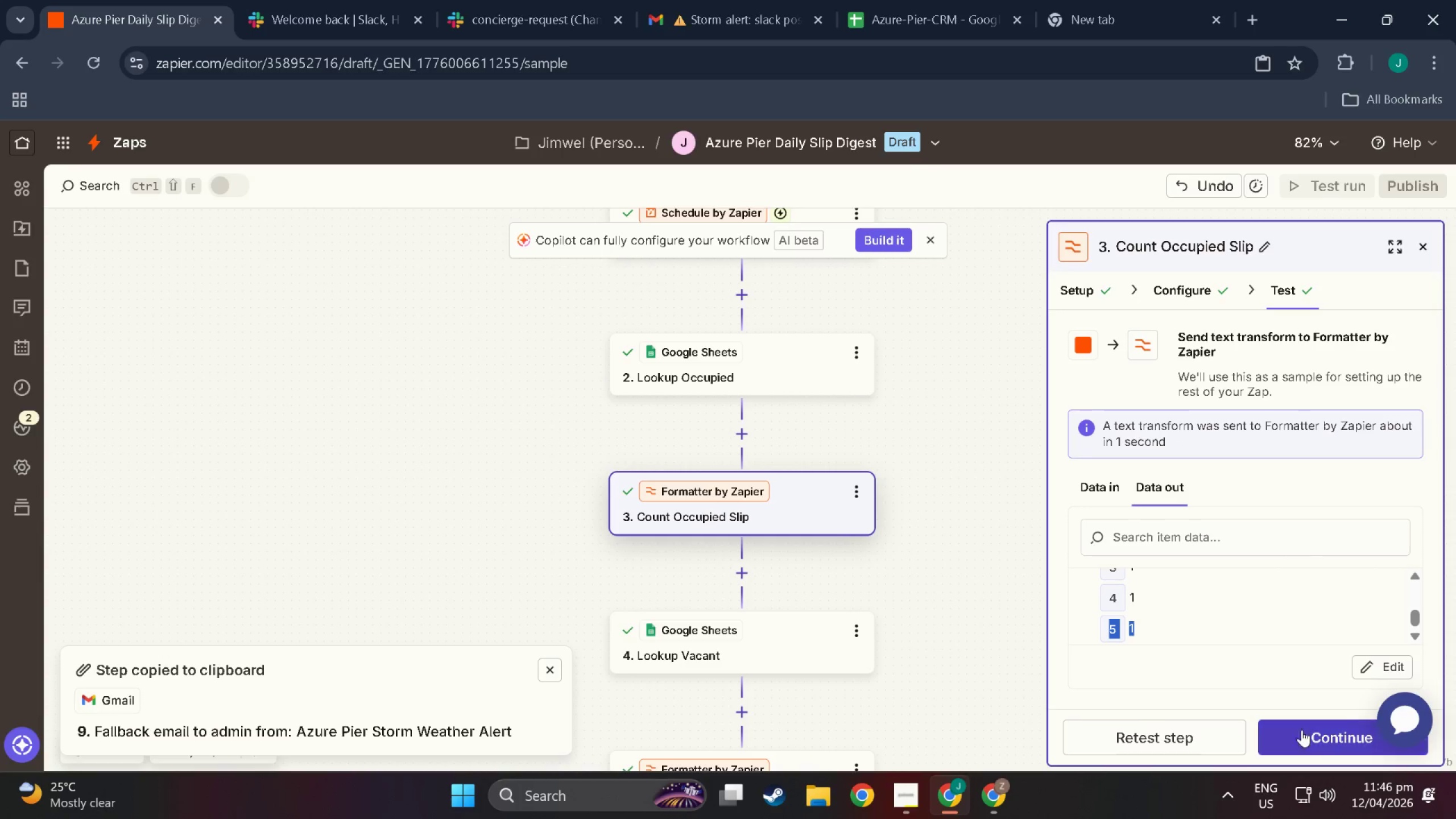 
left_click([1322, 738])
 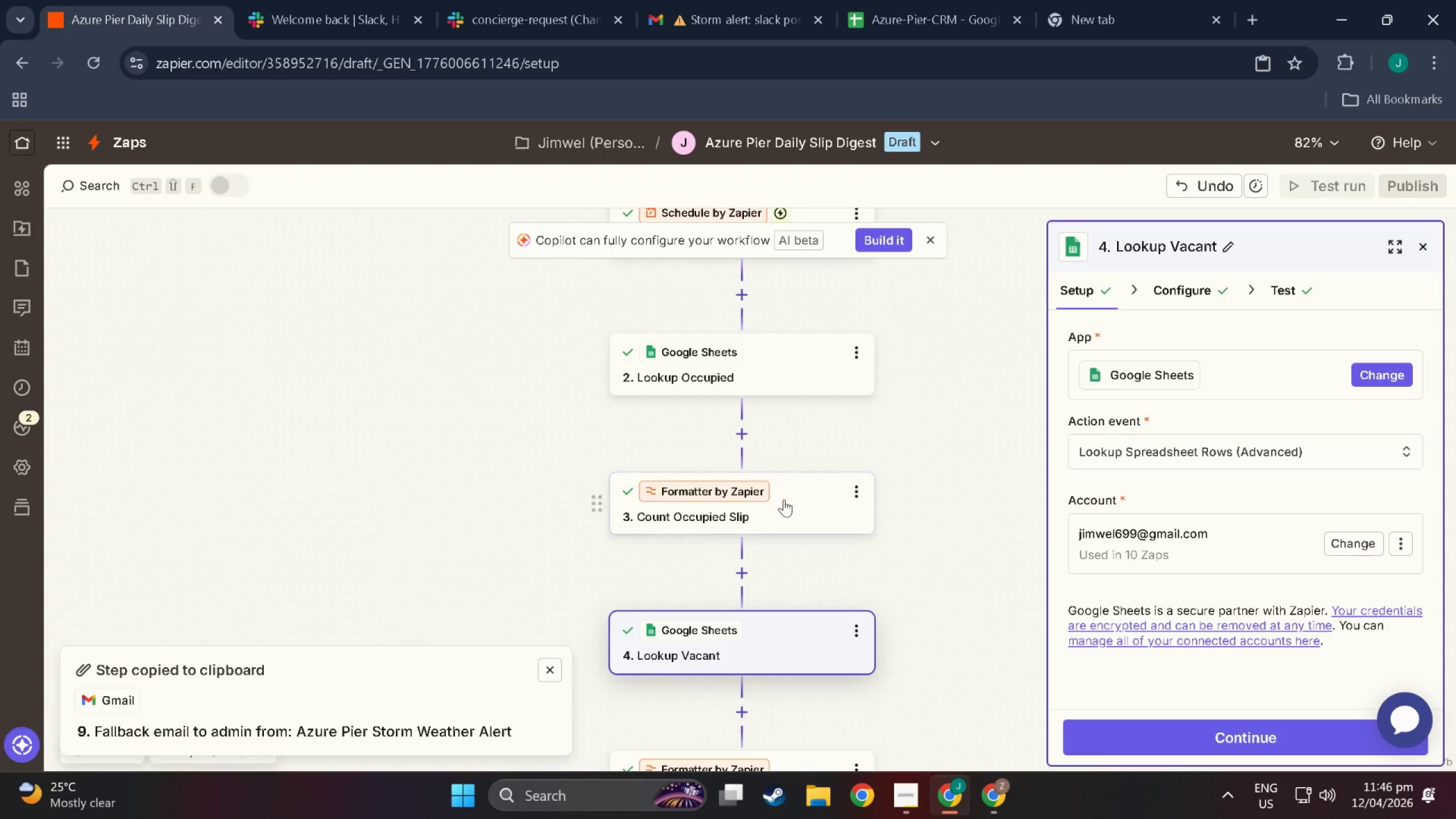 
left_click([785, 495])
 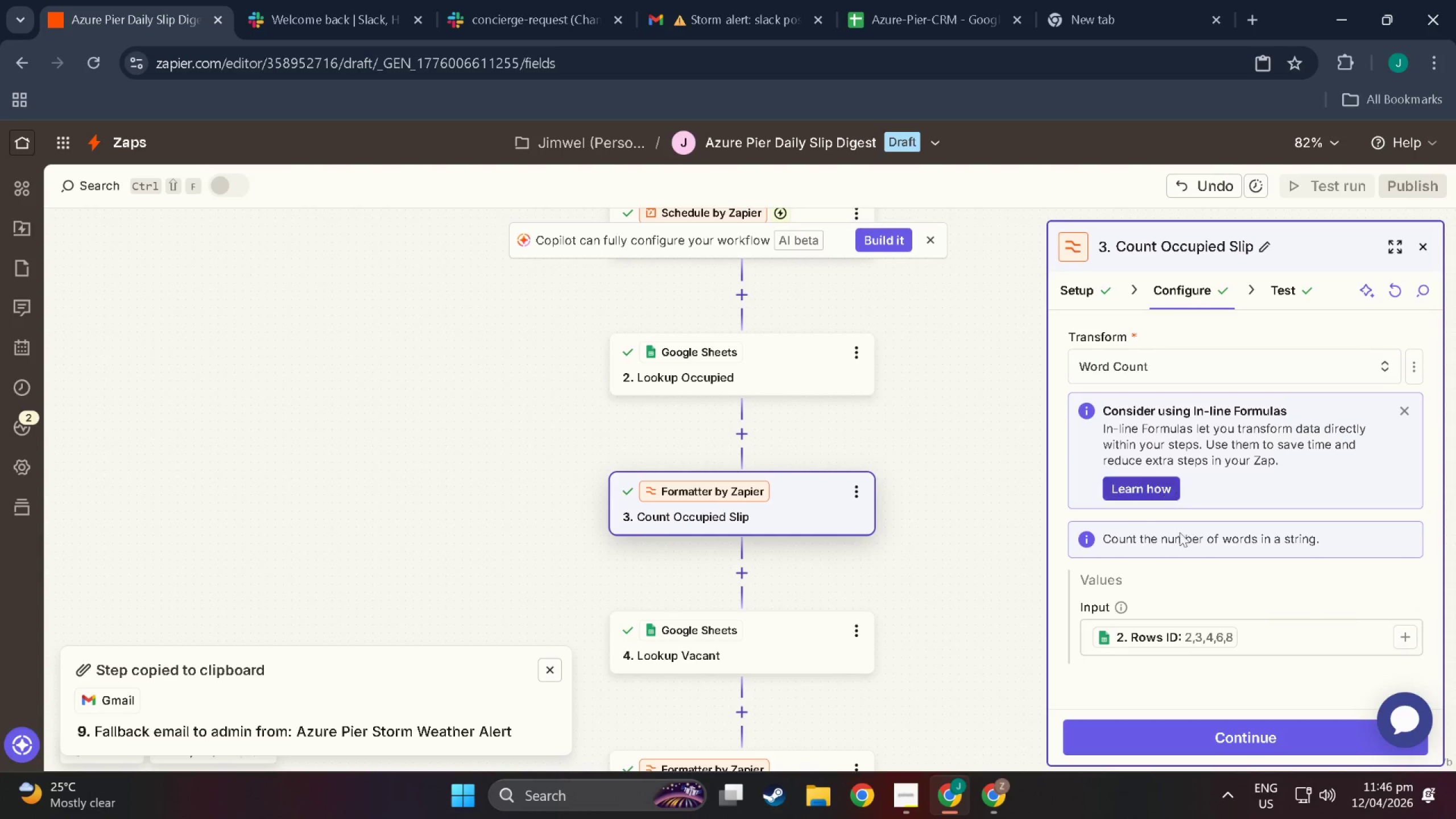 
scroll: coordinate [656, 577], scroll_direction: down, amount: 16.0
 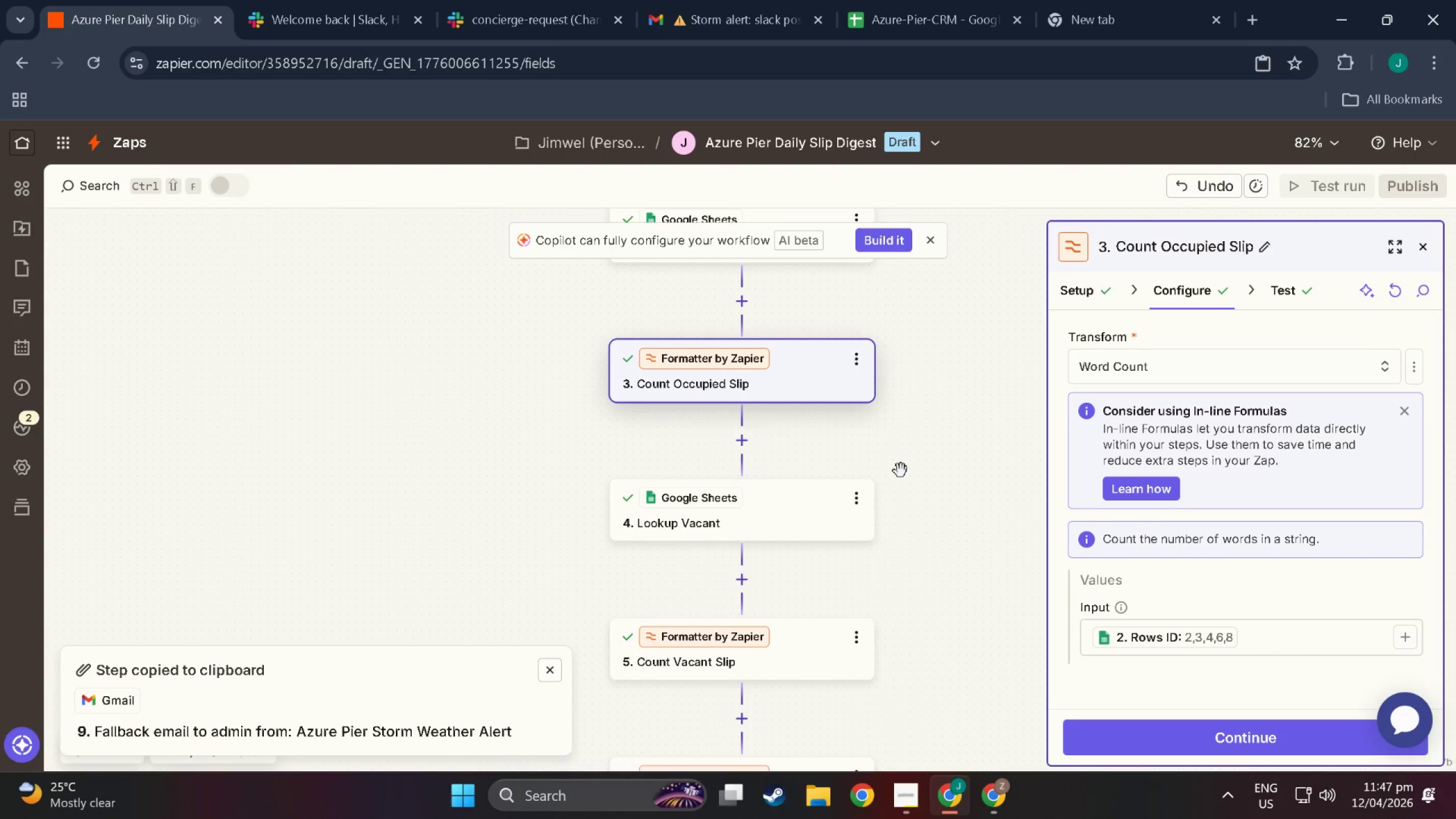 
wait(6.17)
 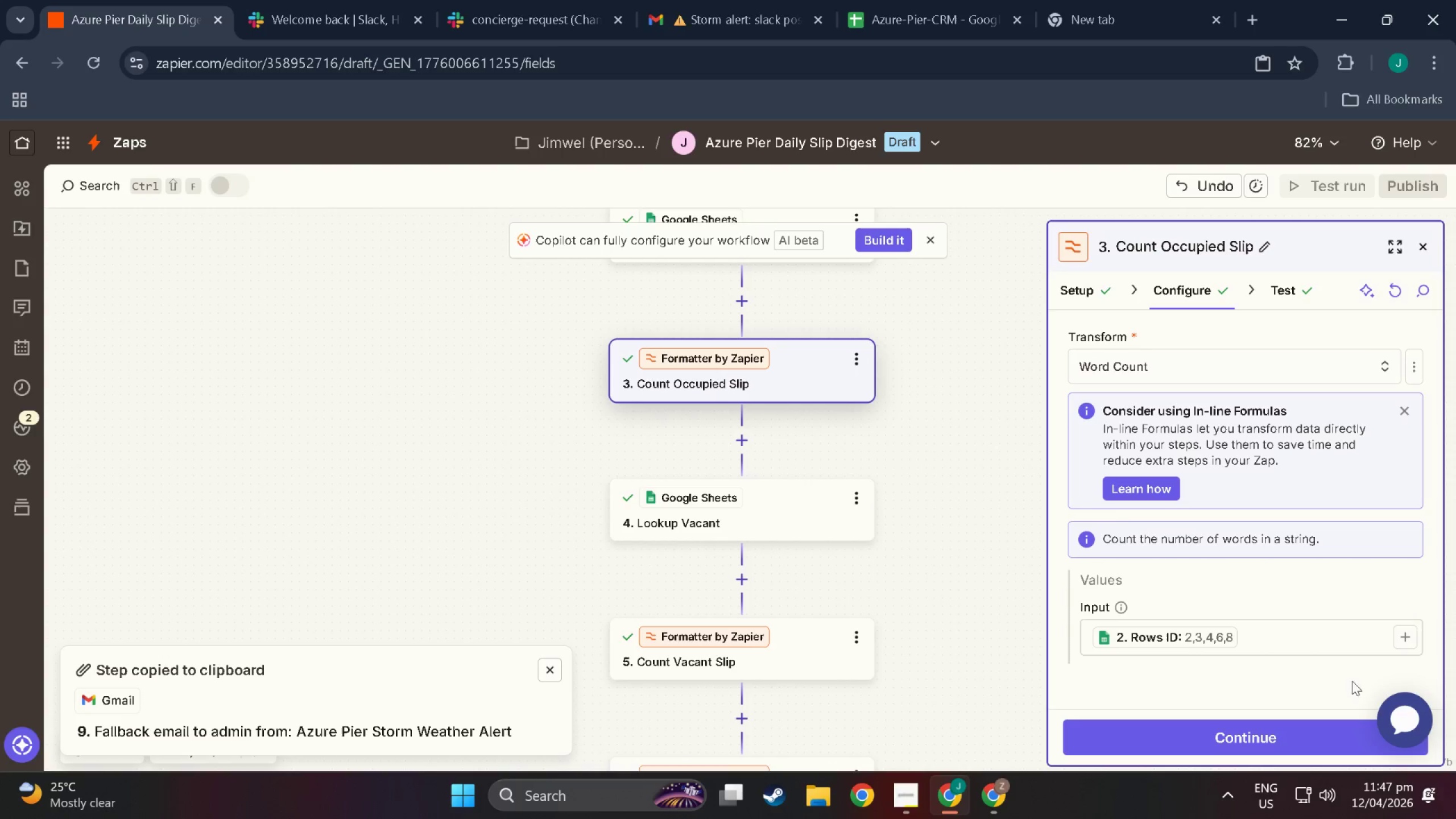 
left_click([899, 796])